 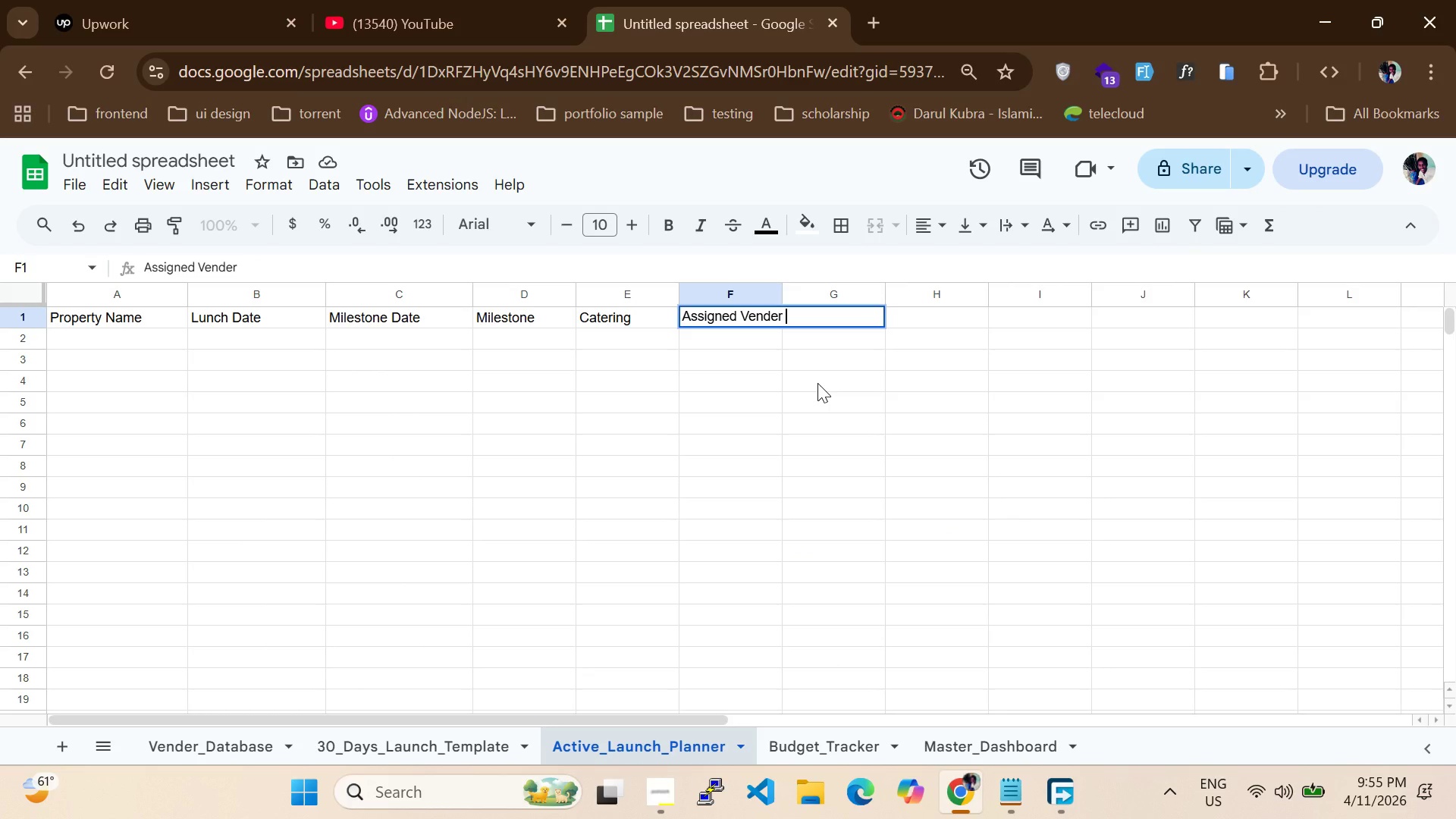 
key(CapsLock)
 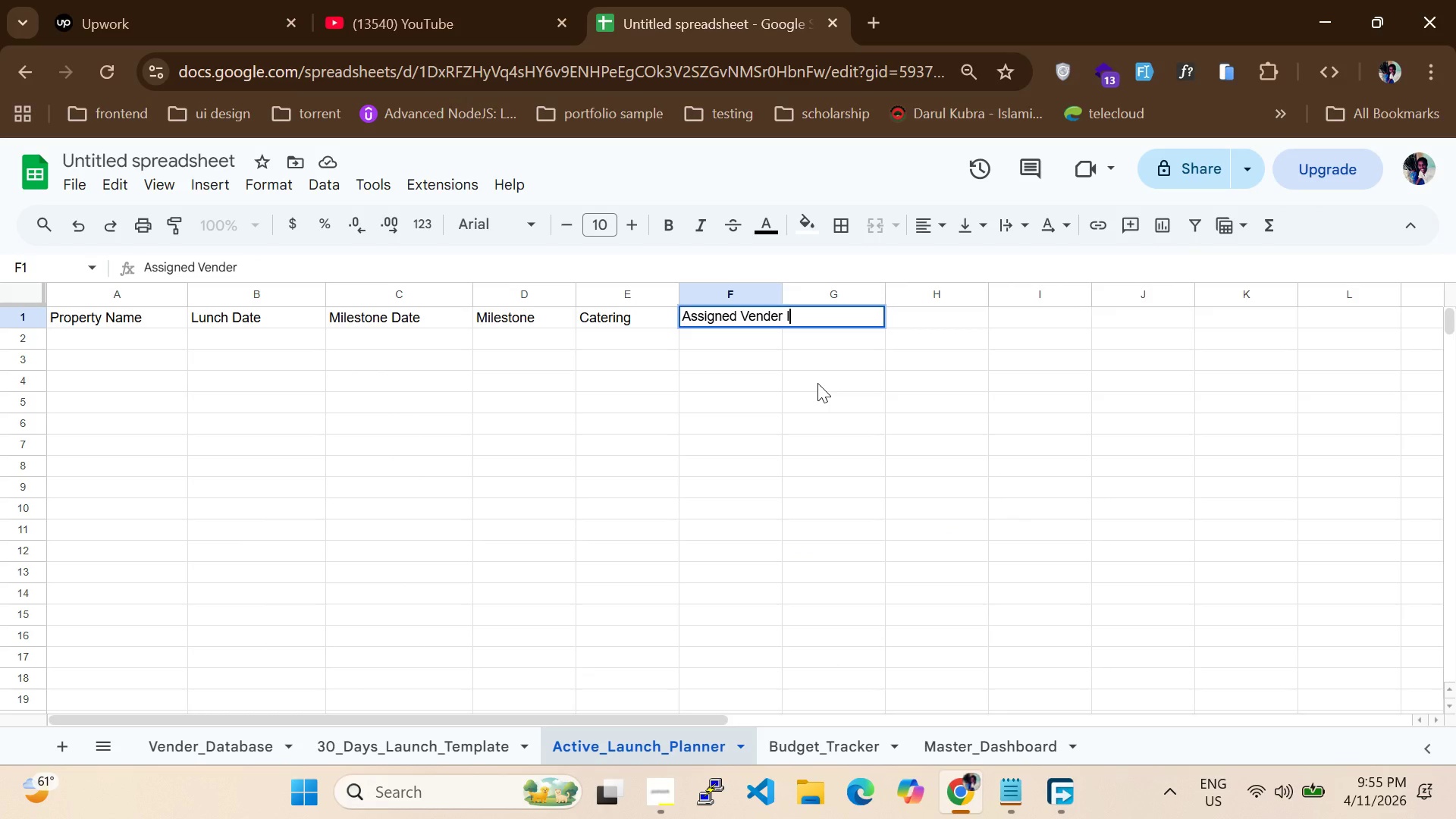 
key(I)
 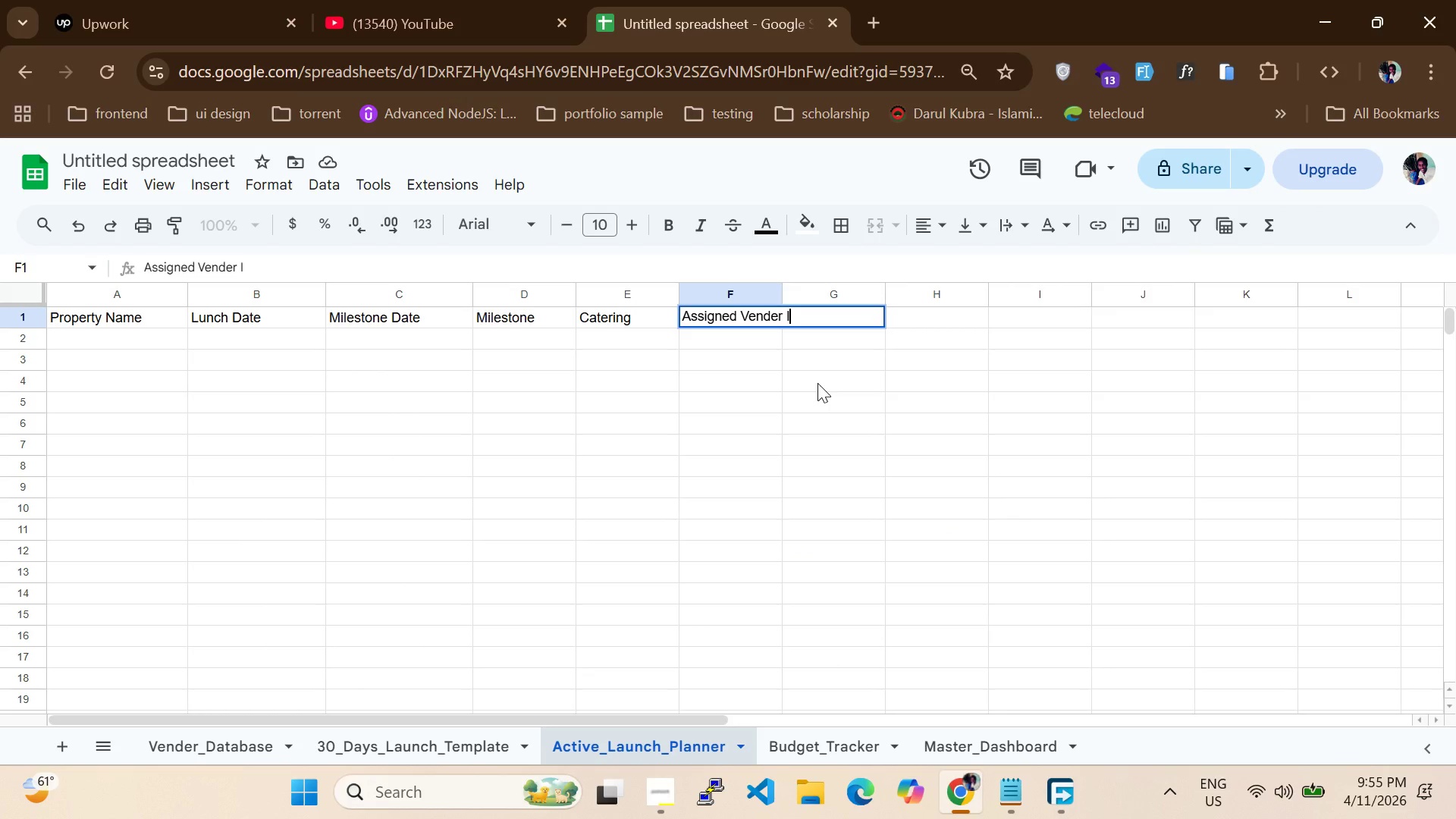 
key(CapsLock)
 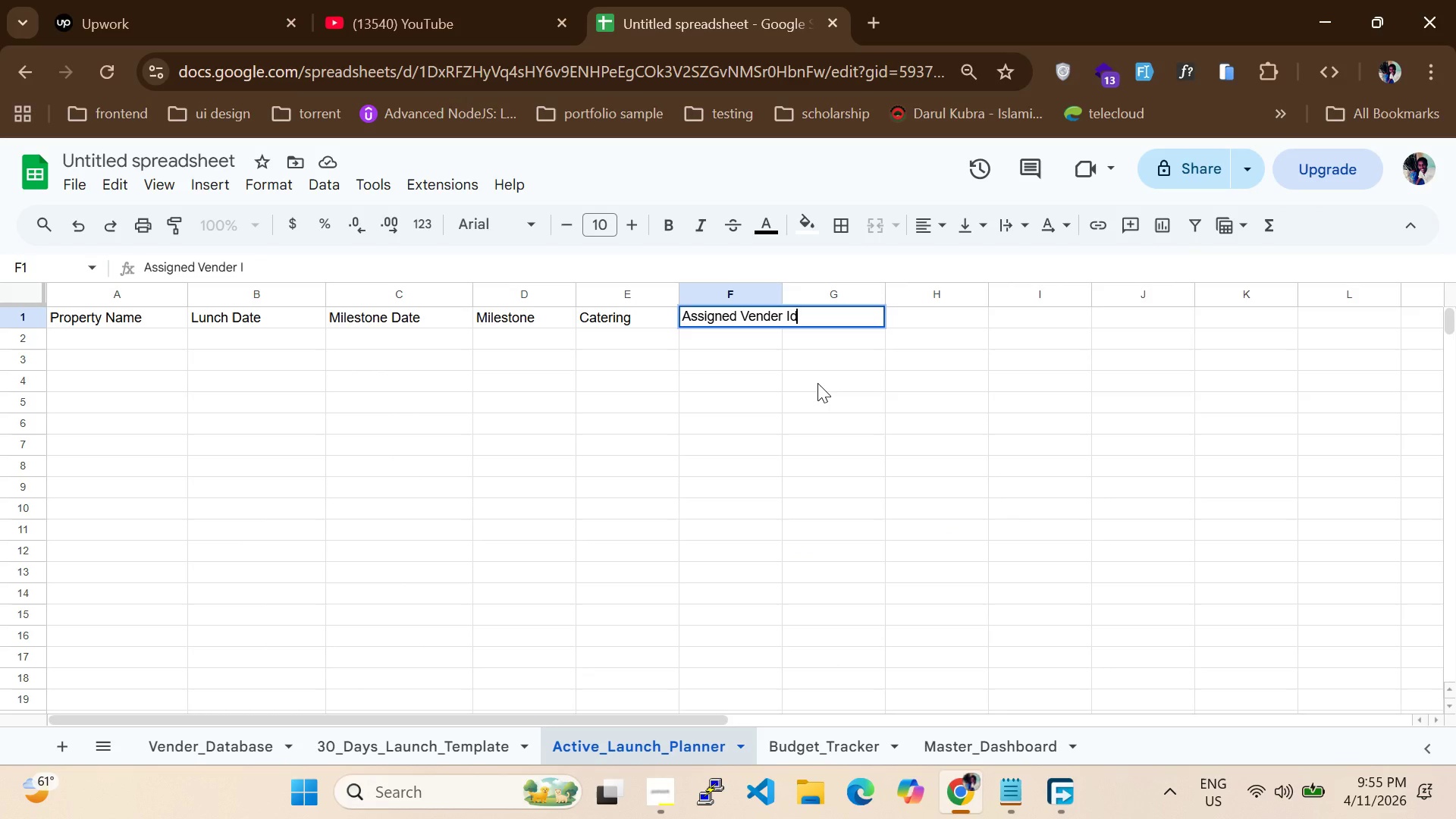 
key(D)
 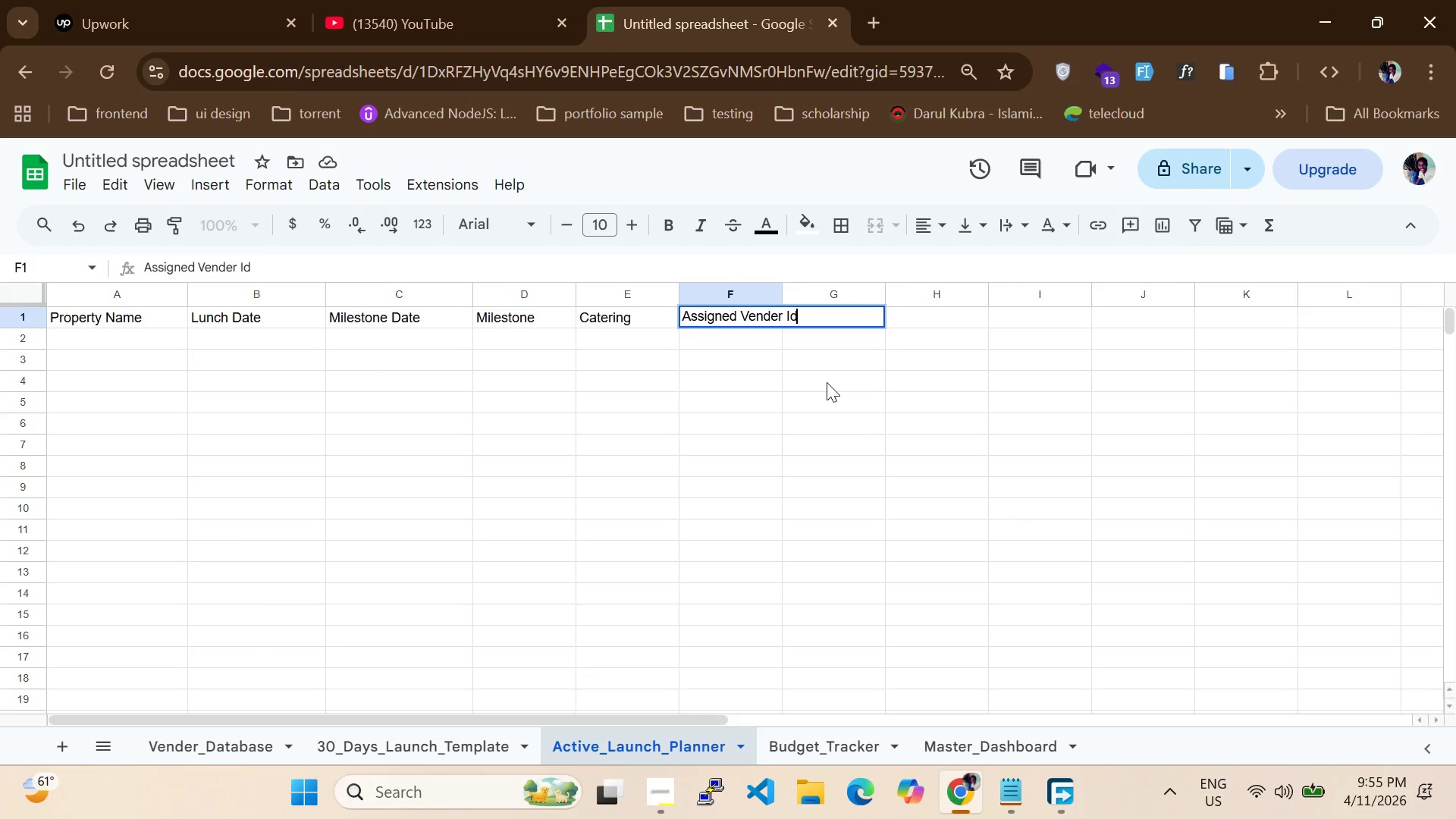 
left_click_drag(start_coordinate=[828, 382], to_coordinate=[799, 287])
 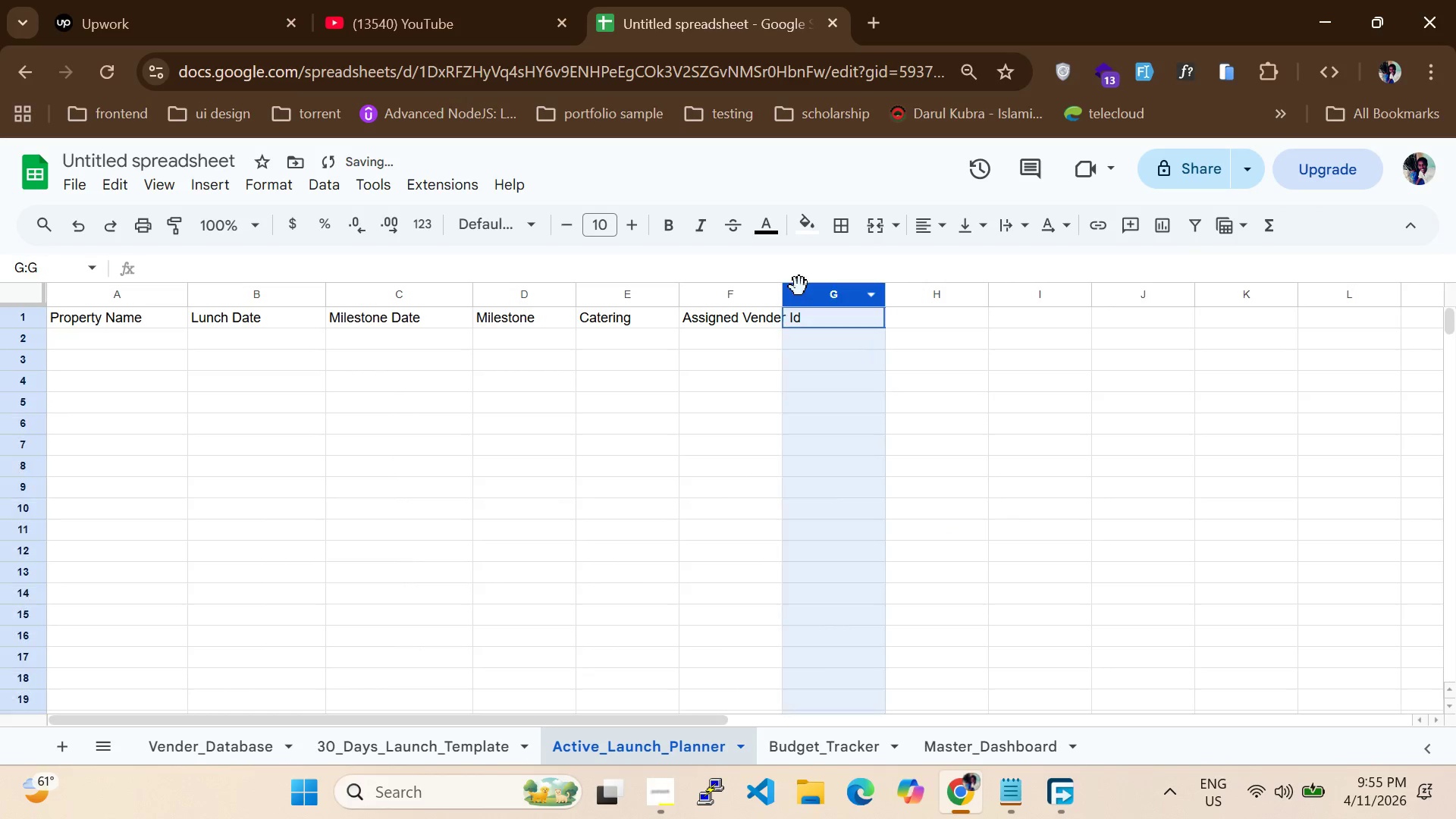 
left_click([799, 287])
 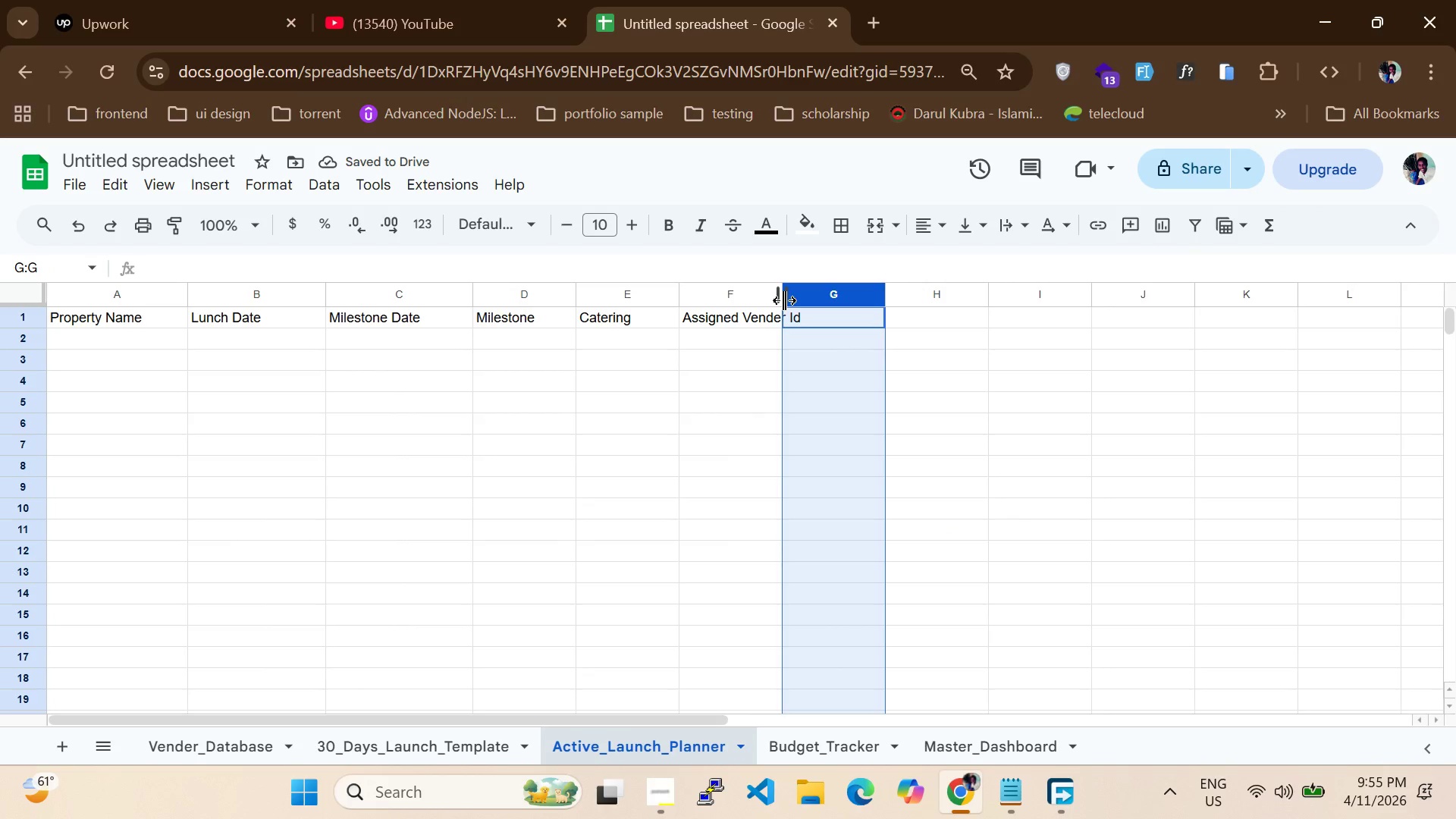 
left_click_drag(start_coordinate=[783, 302], to_coordinate=[849, 303])
 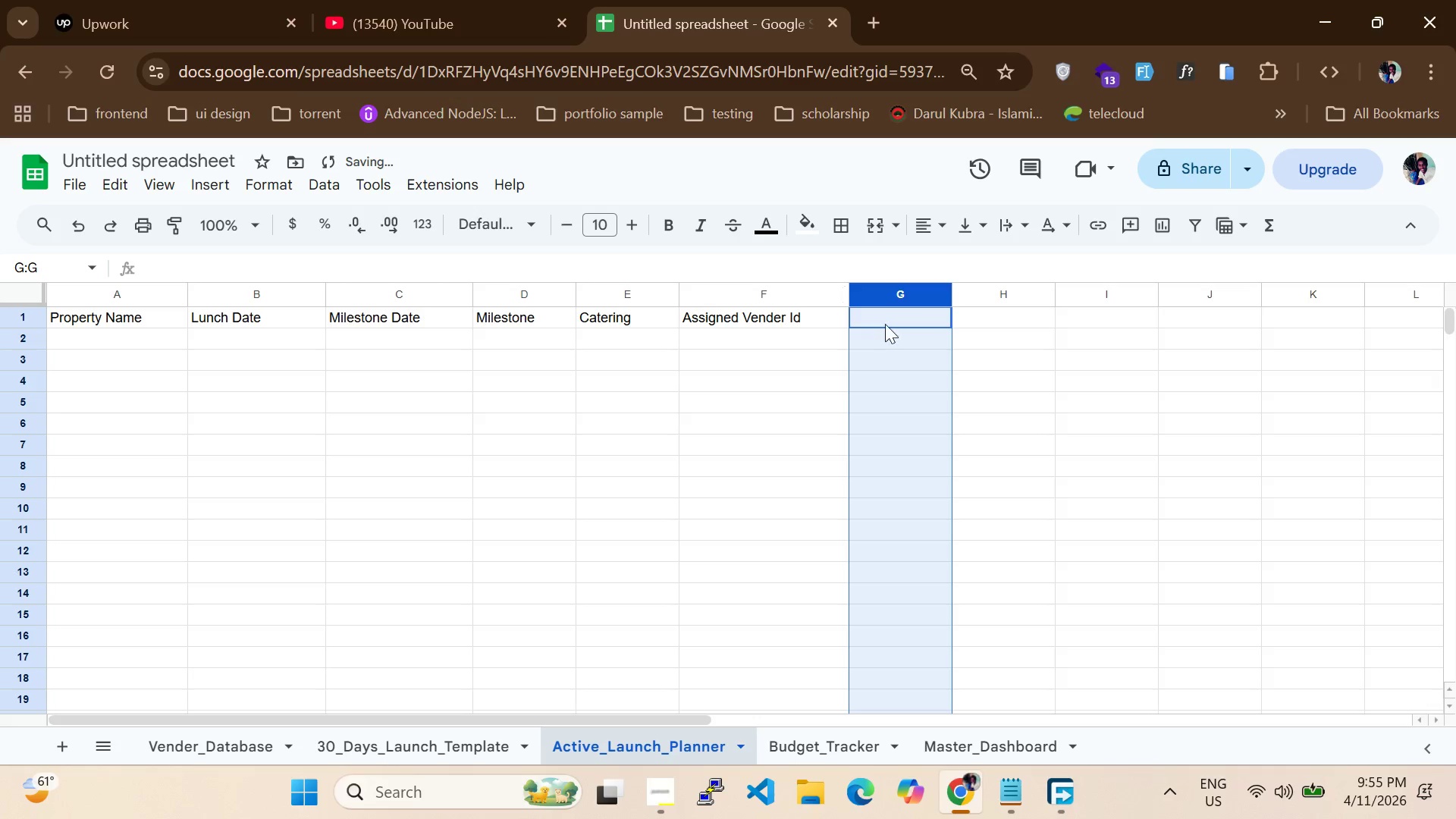 
left_click([886, 322])
 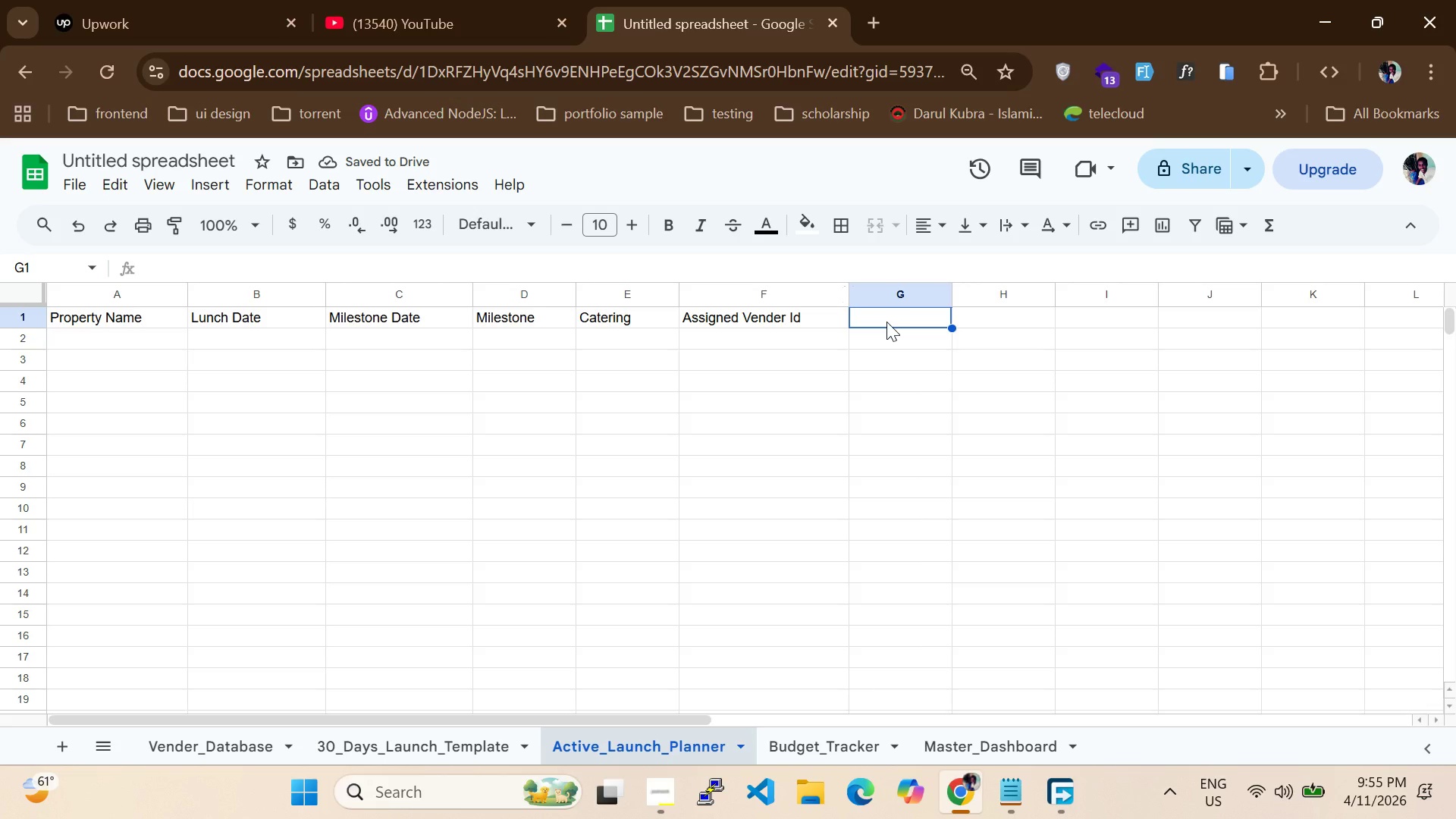 
type(Estimated Cost)
 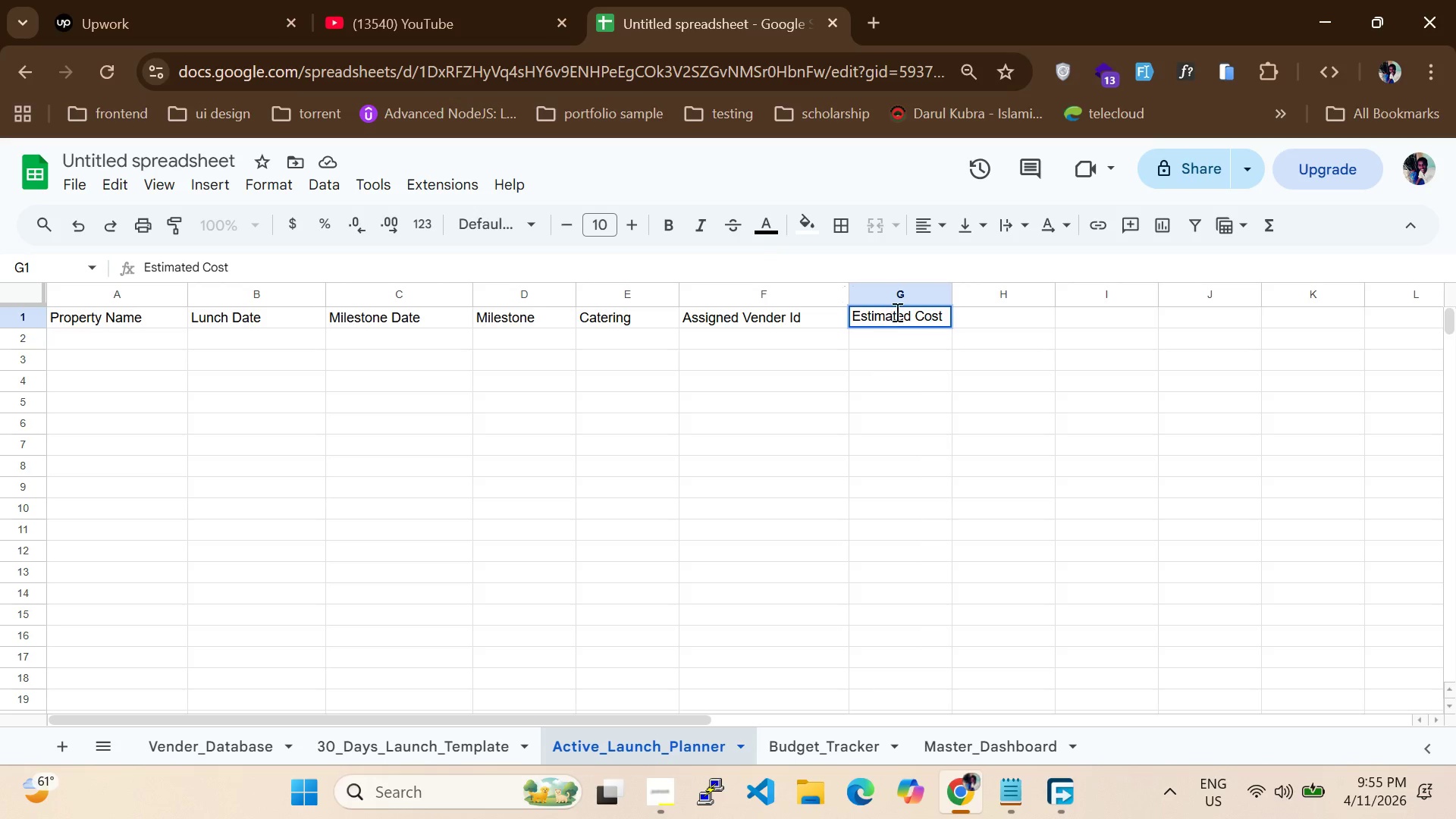 
left_click([970, 315])
 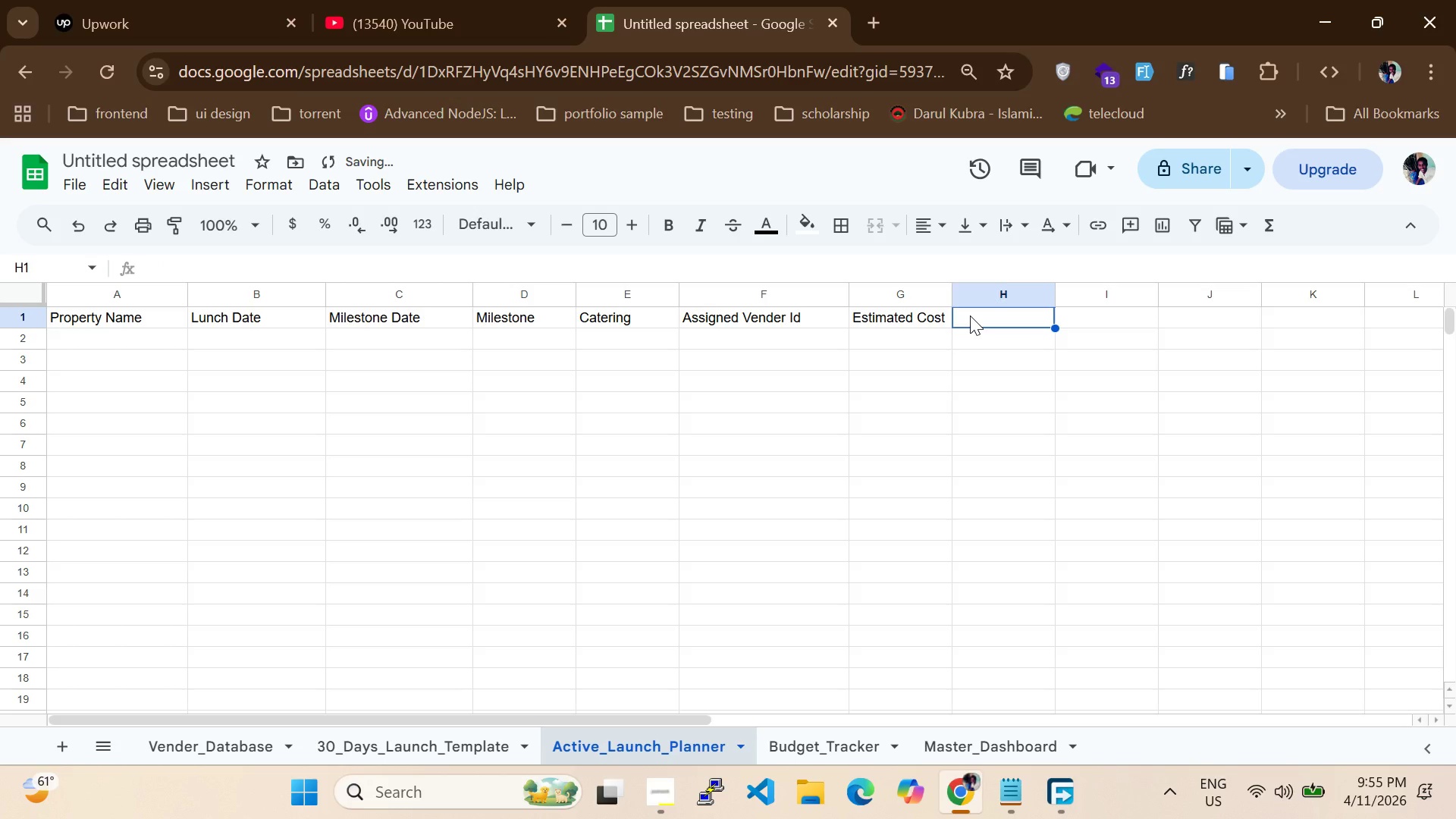 
type(Actual Cost)
 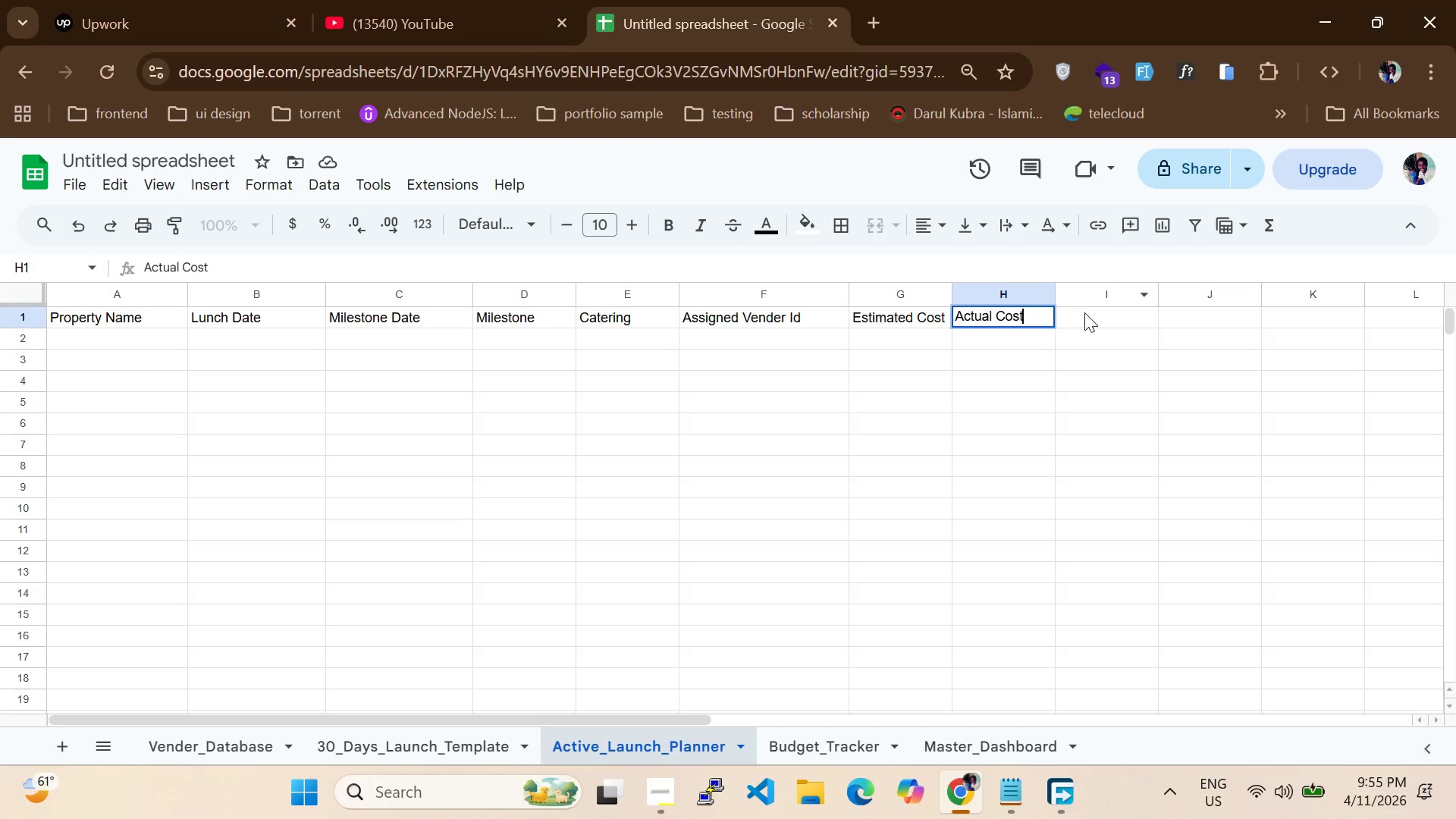 
left_click([1084, 312])
 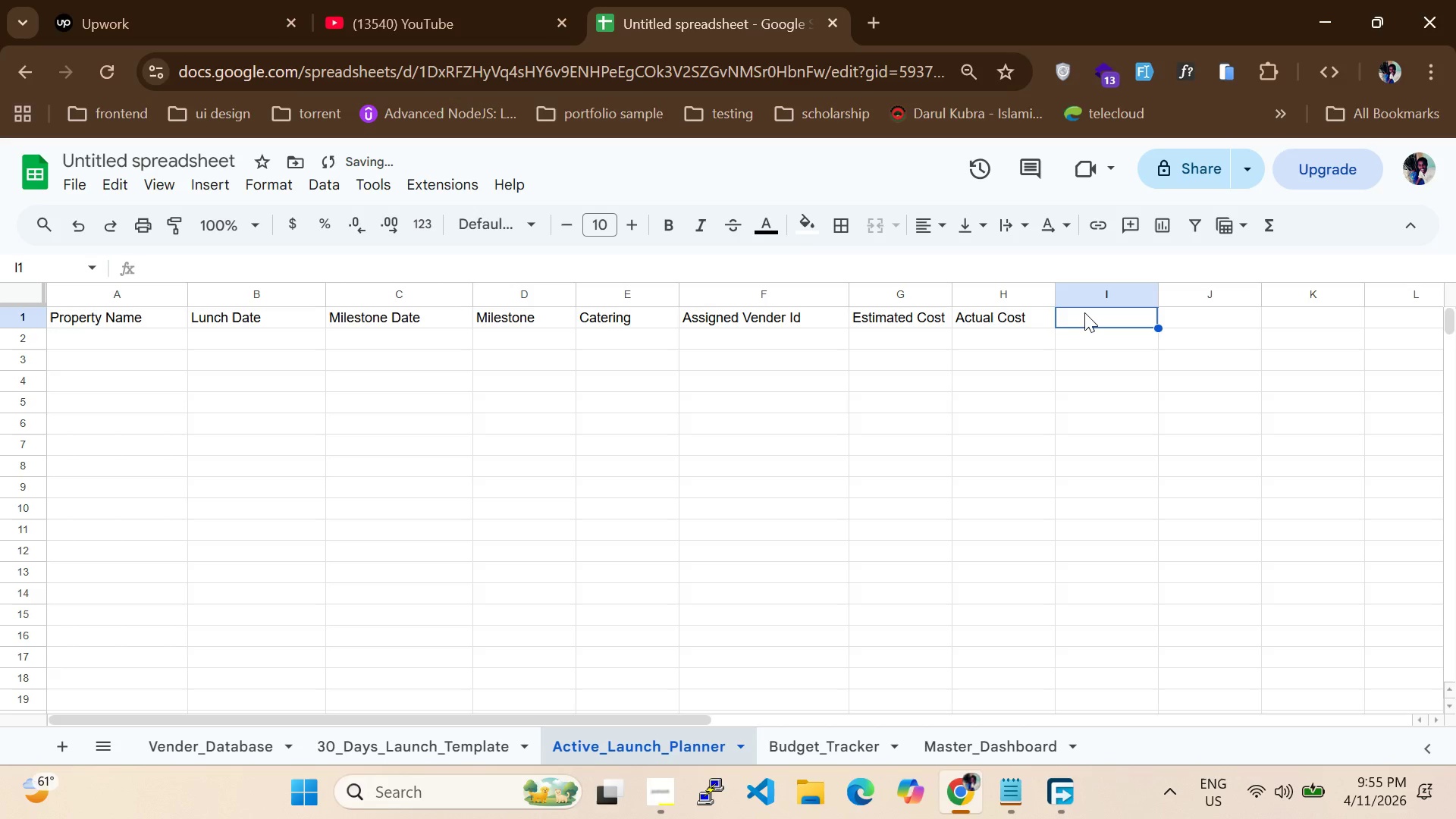 
type(Collisin Flag)
 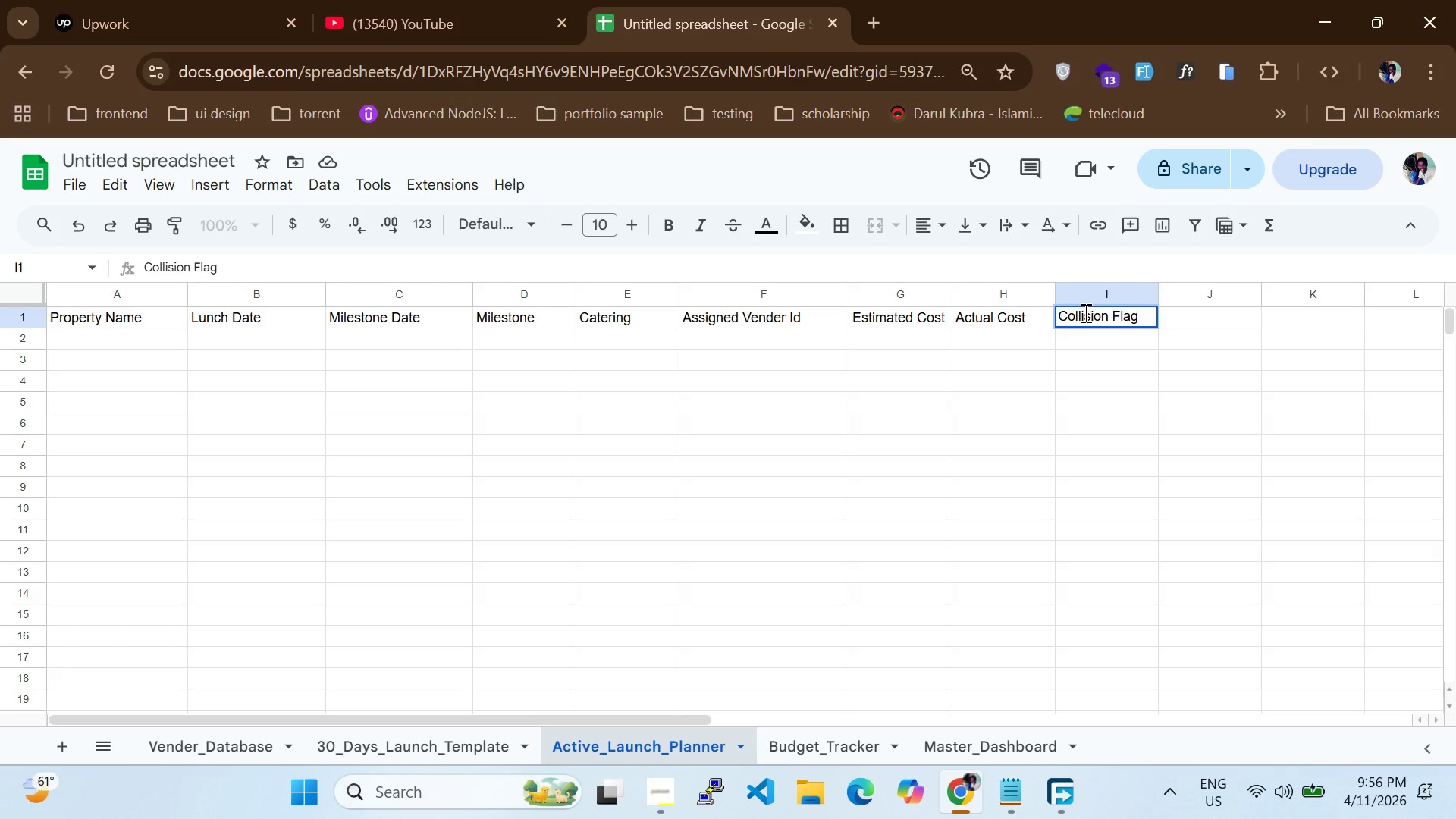 
wait(43.41)
 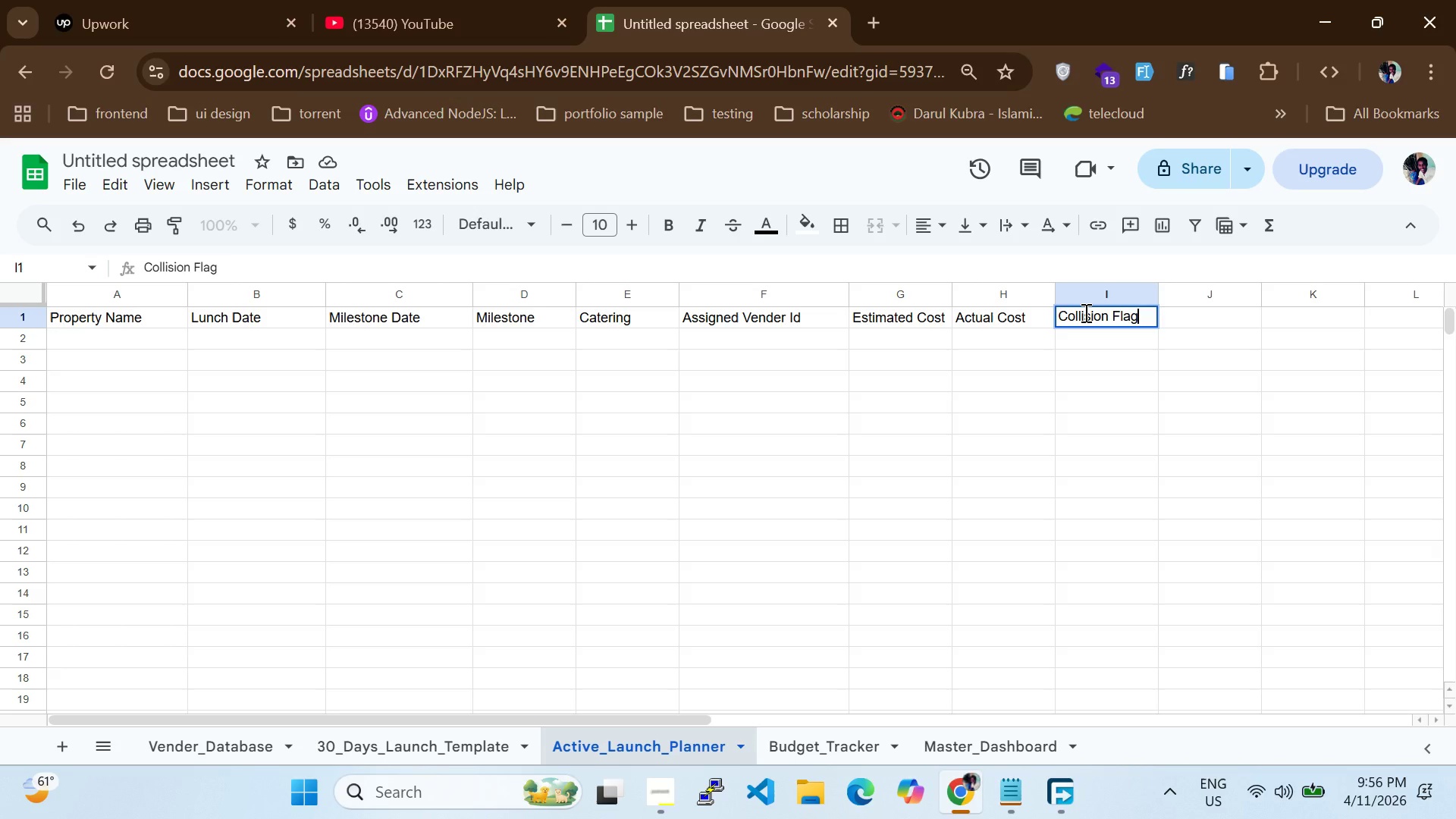 
key(Control+A)
 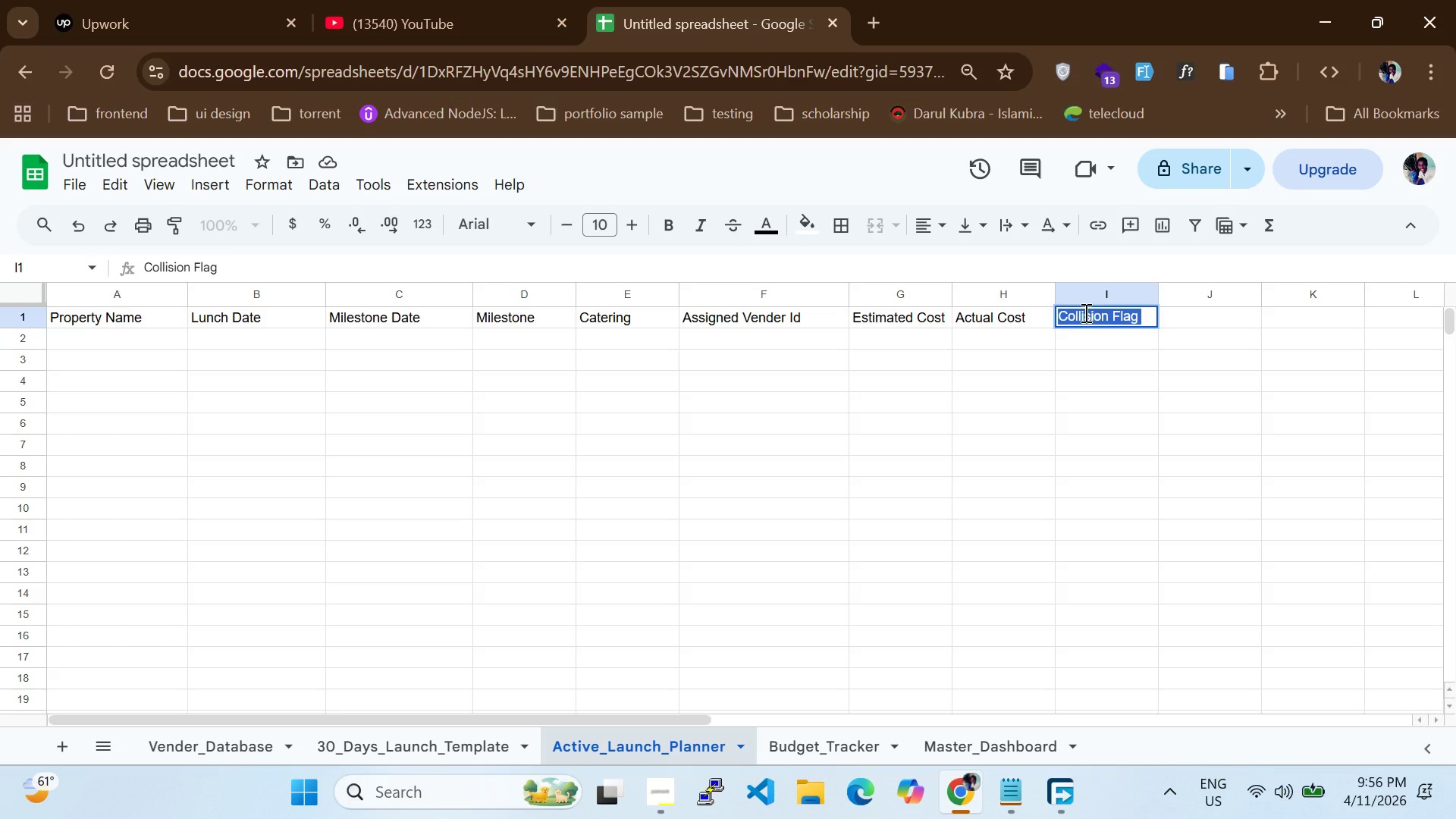 
left_click([1084, 310])
 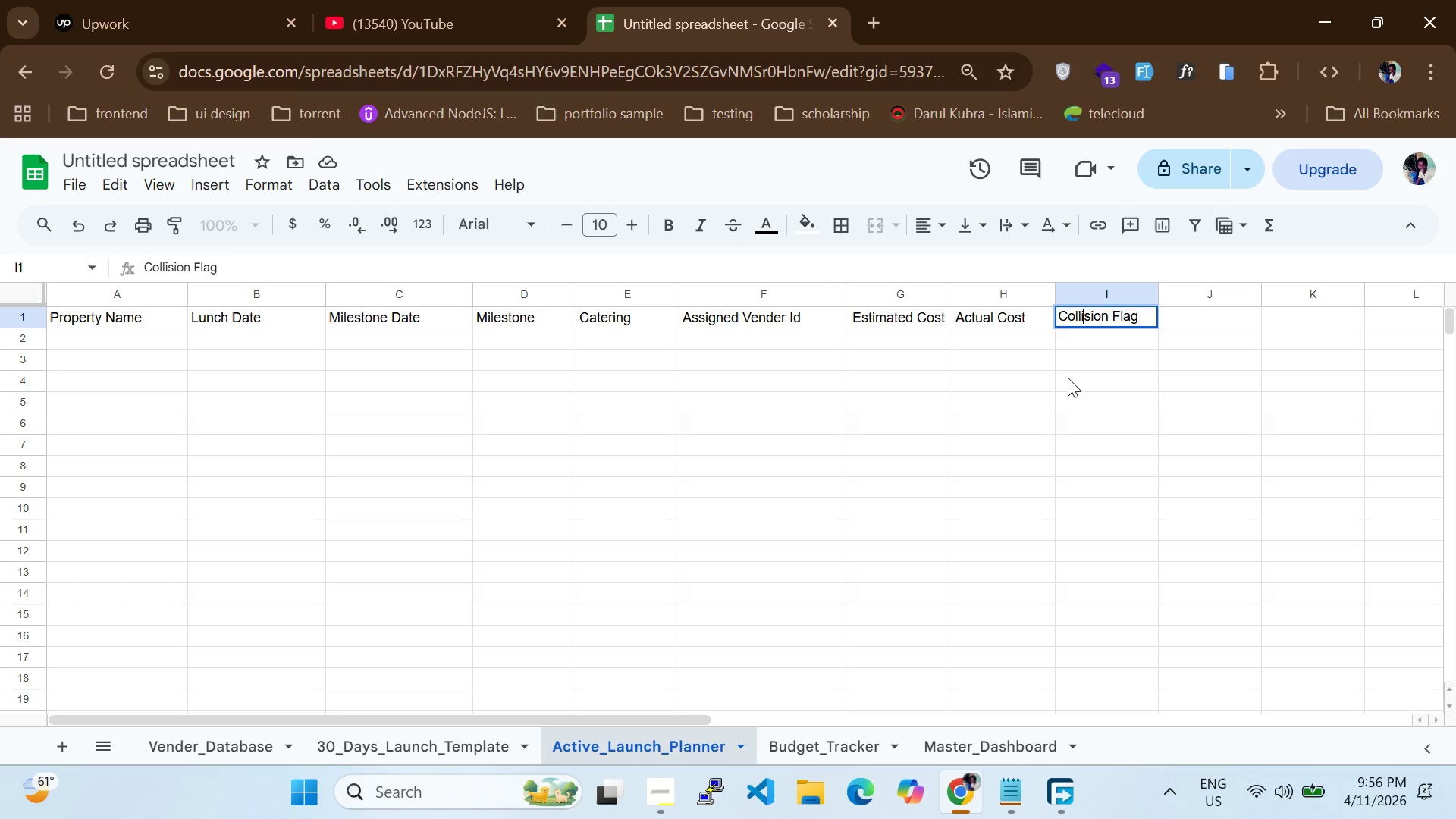 
double_click([1068, 378])
 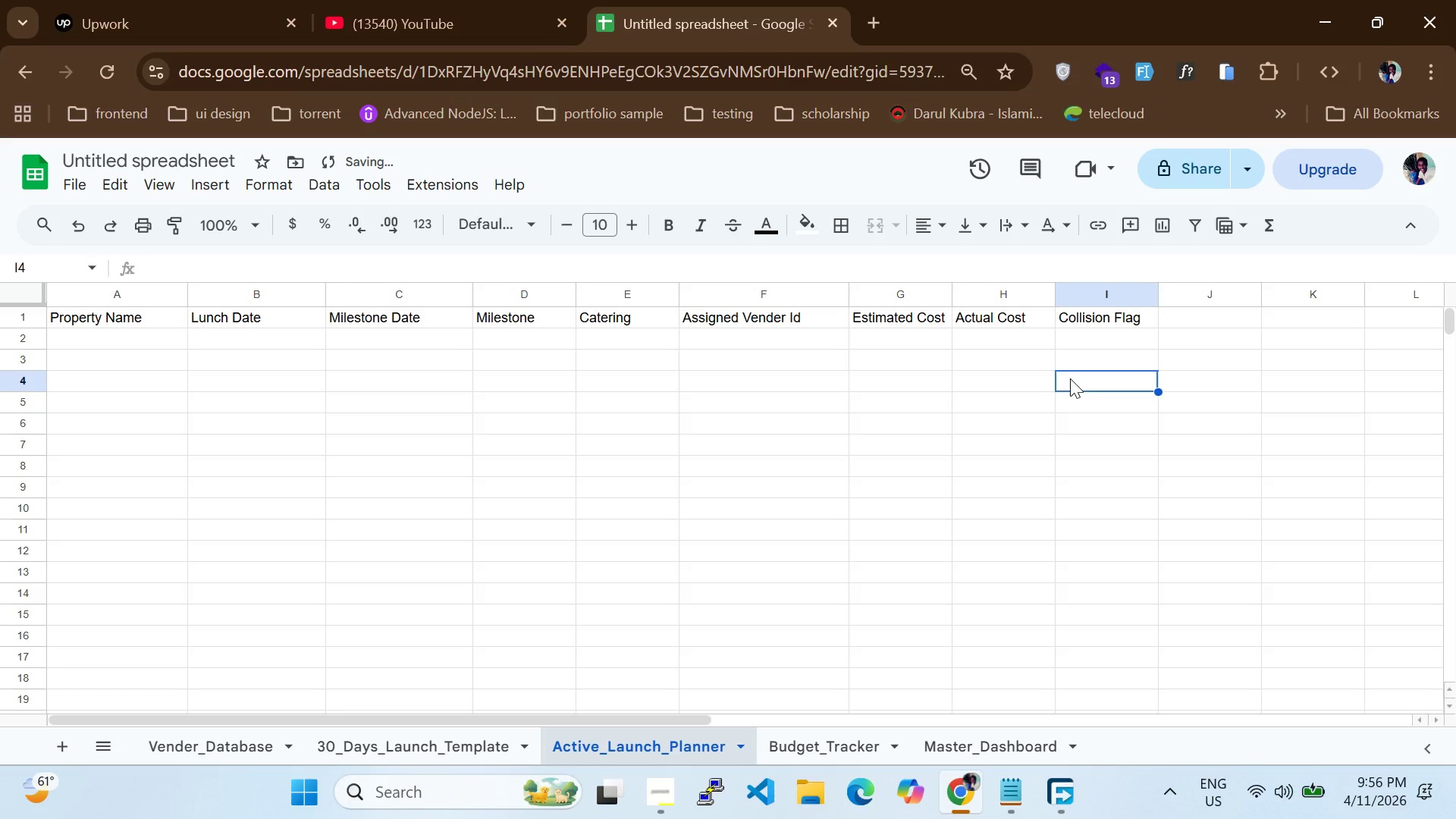 
key(Control+A)
 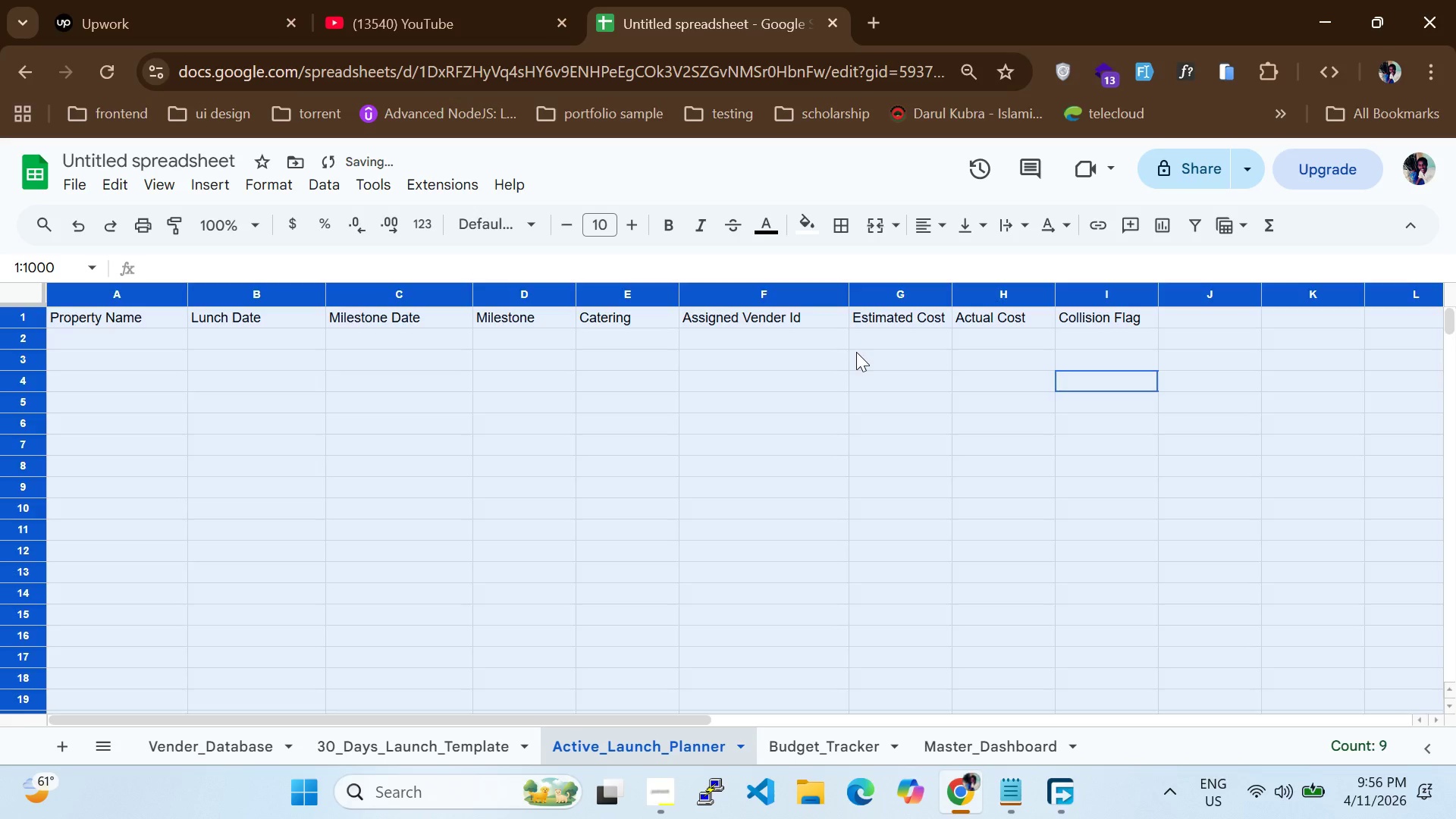 
left_click([852, 363])
 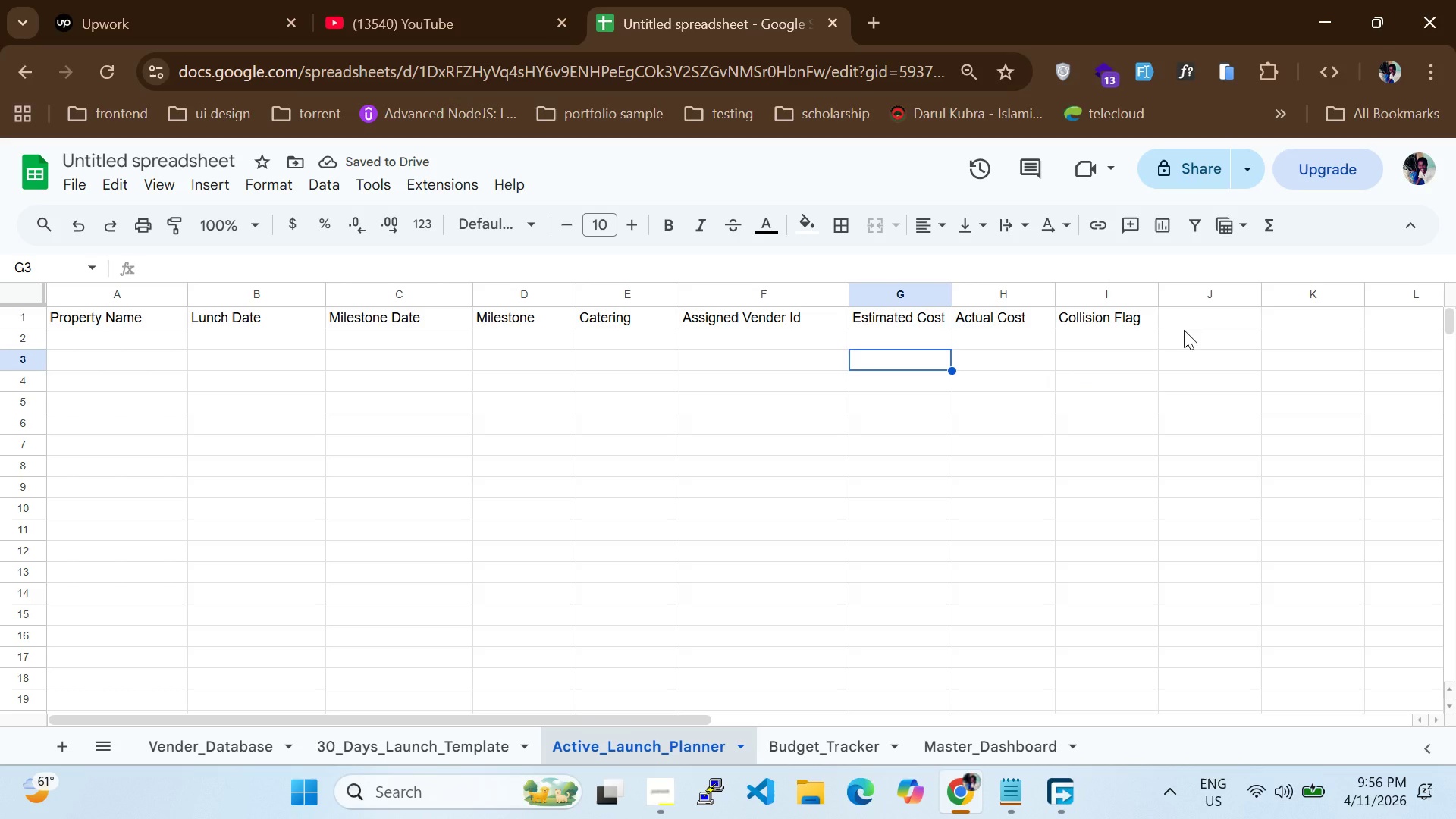 
left_click_drag(start_coordinate=[1182, 326], to_coordinate=[77, 326])
 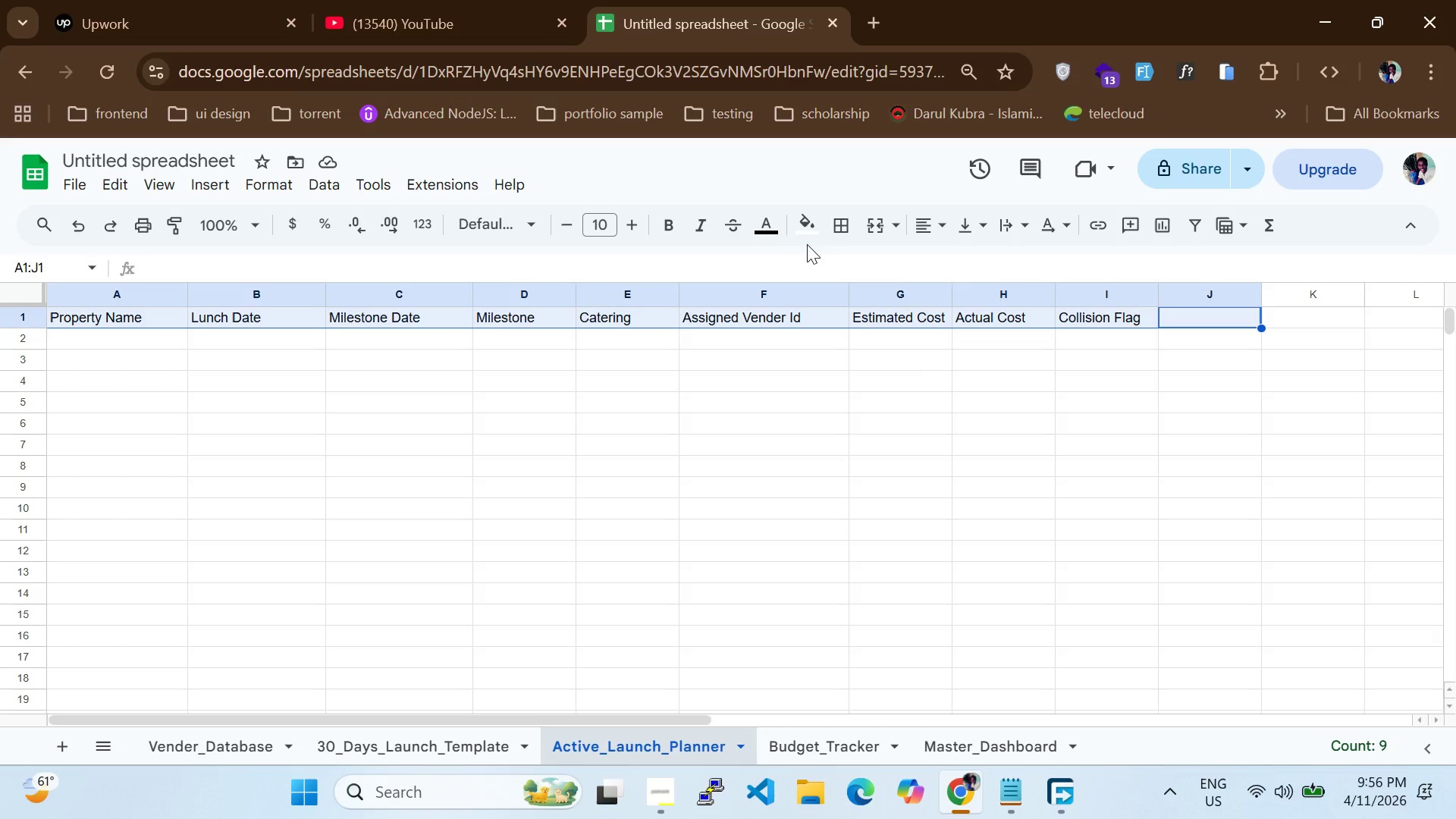 
left_click([770, 229])
 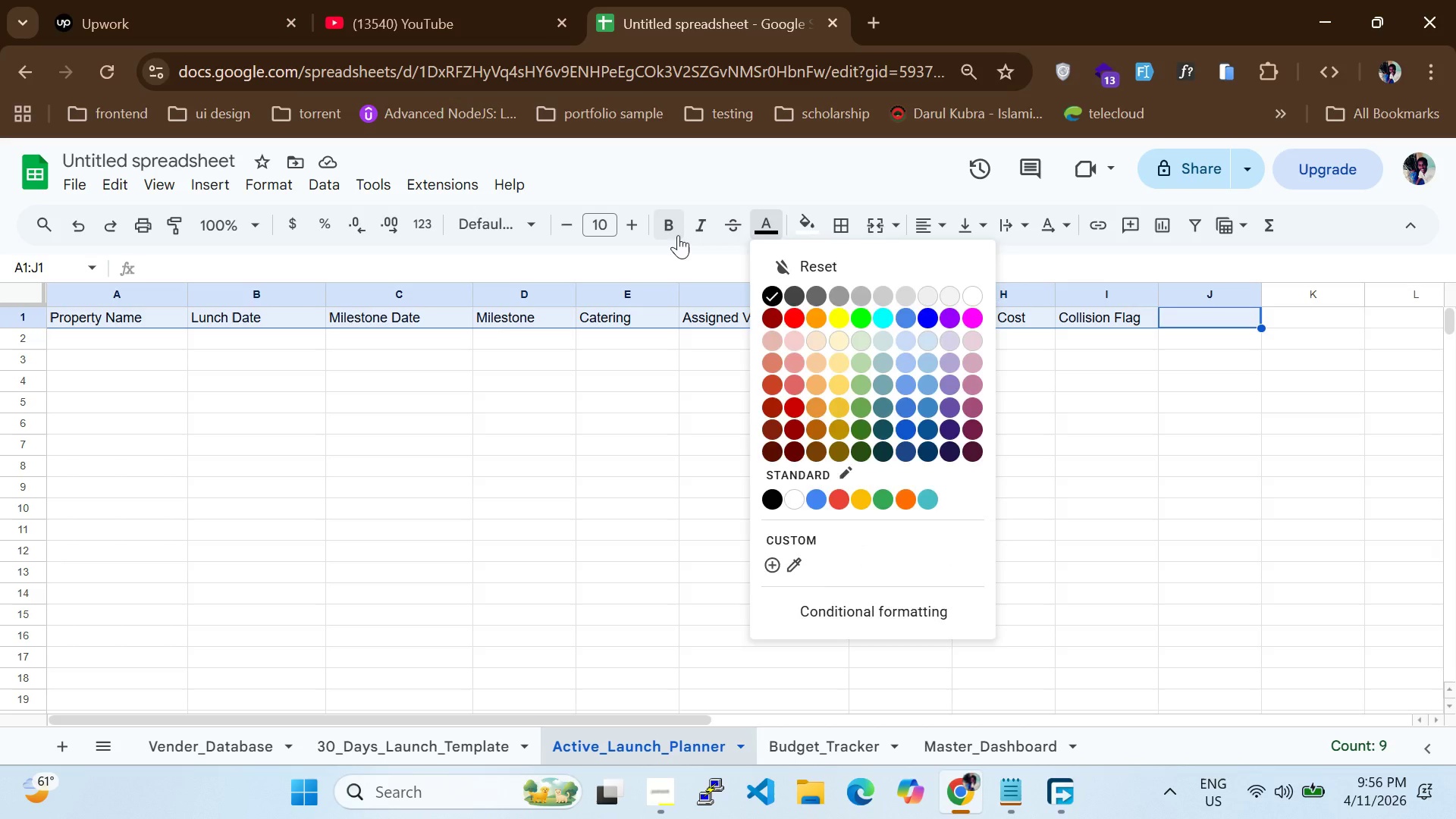 
left_click([667, 234])
 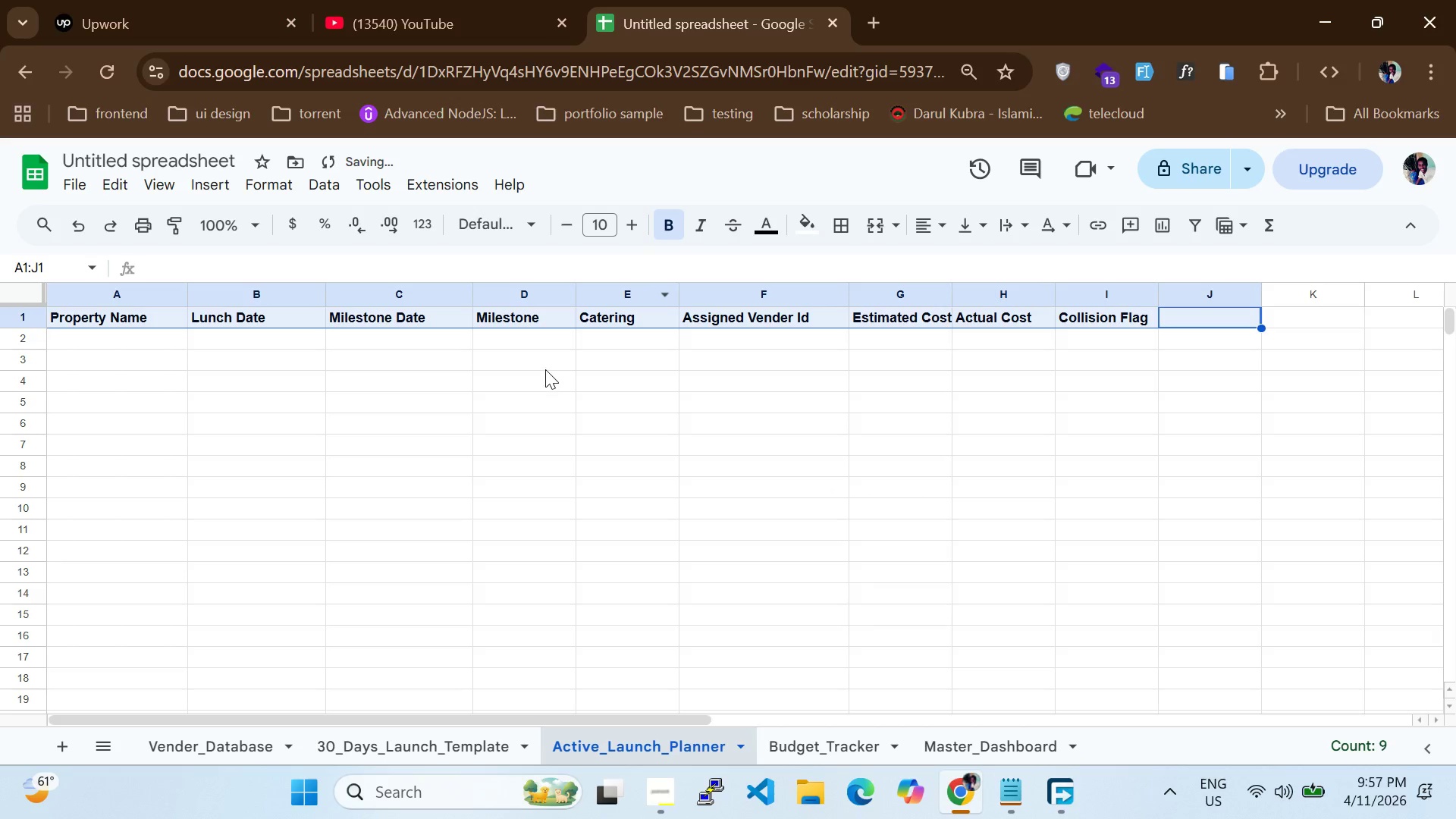 
left_click([542, 369])
 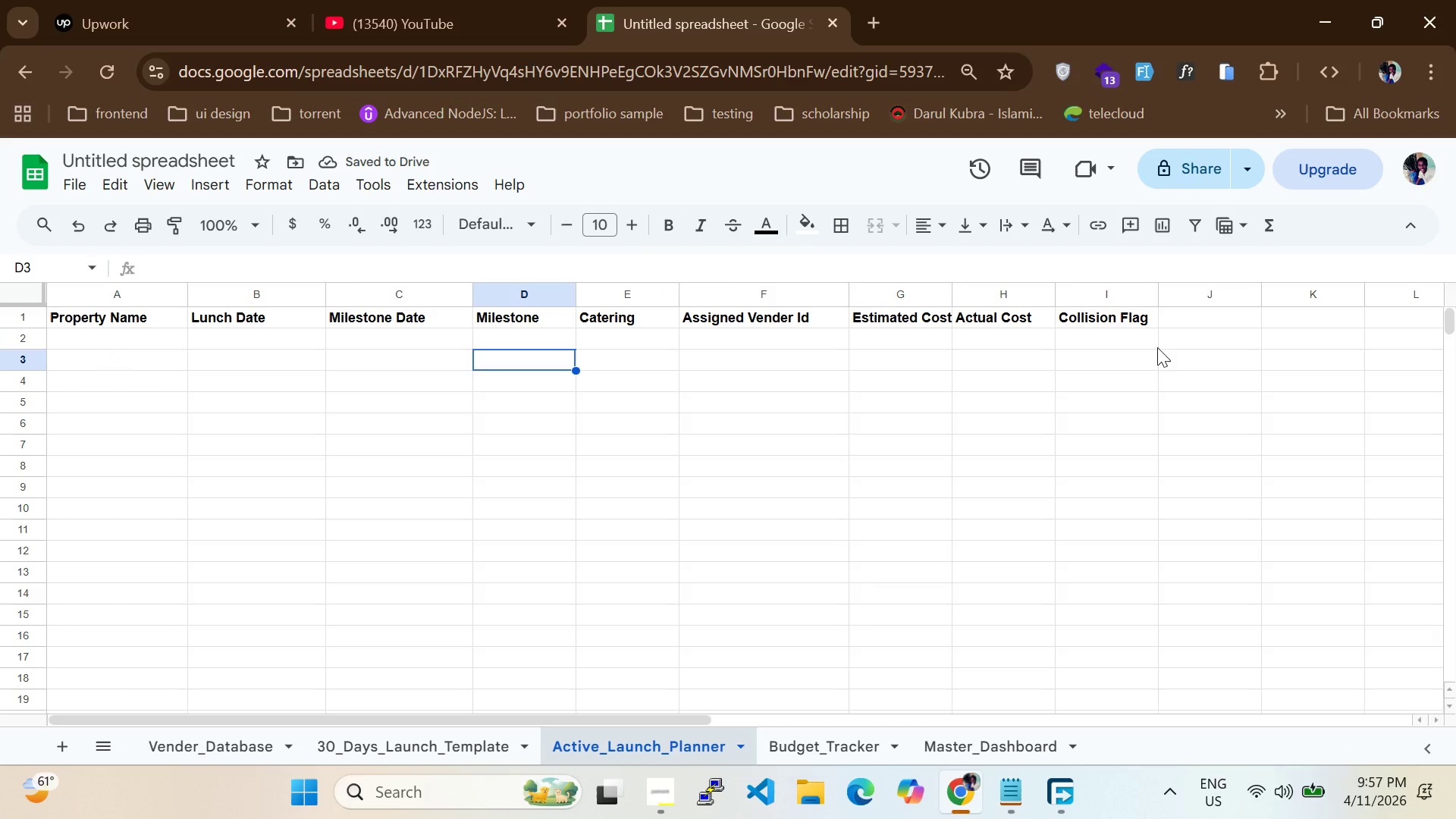 
left_click_drag(start_coordinate=[1185, 340], to_coordinate=[82, 310])
 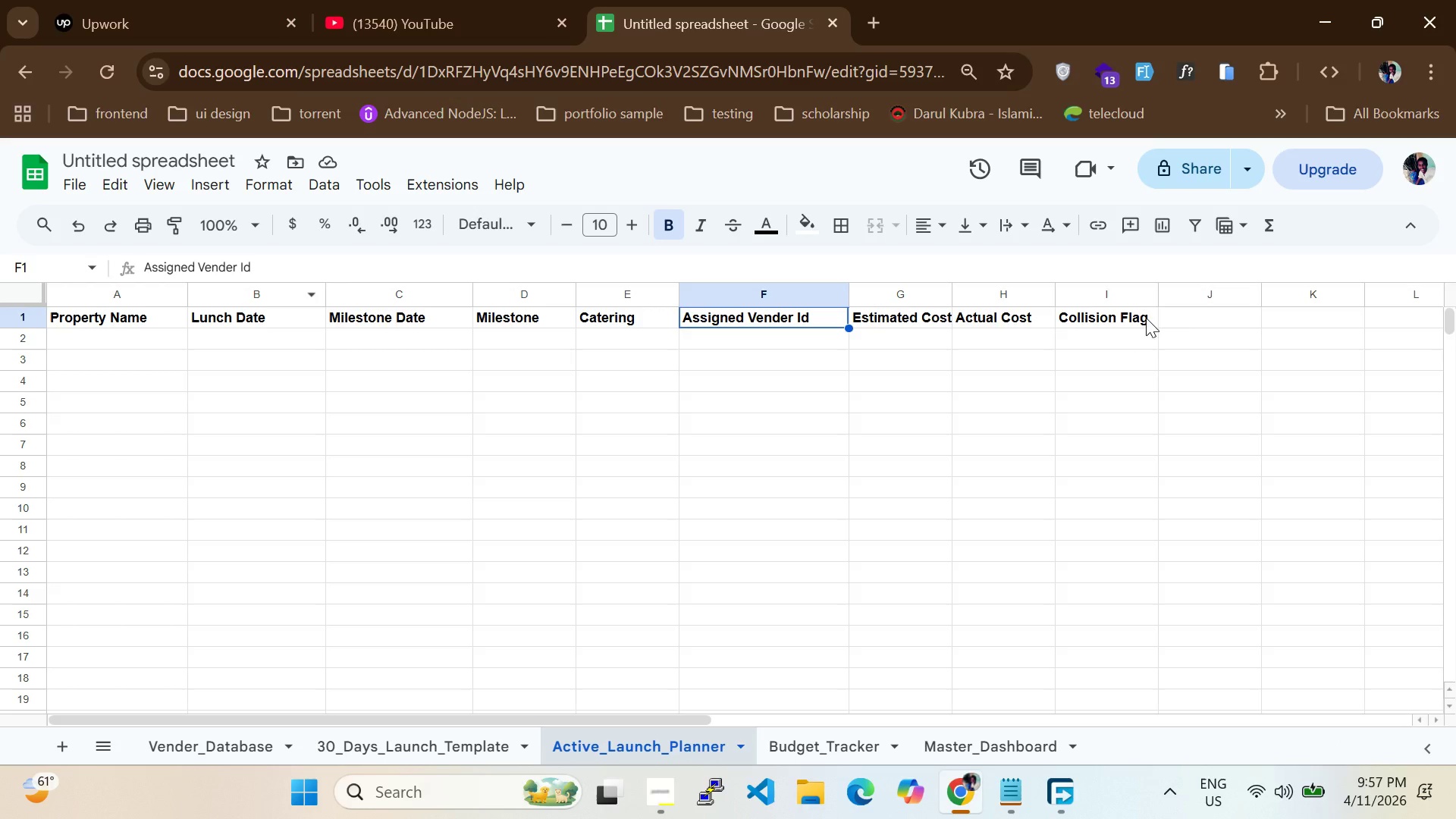 
left_click_drag(start_coordinate=[1178, 319], to_coordinate=[44, 306])
 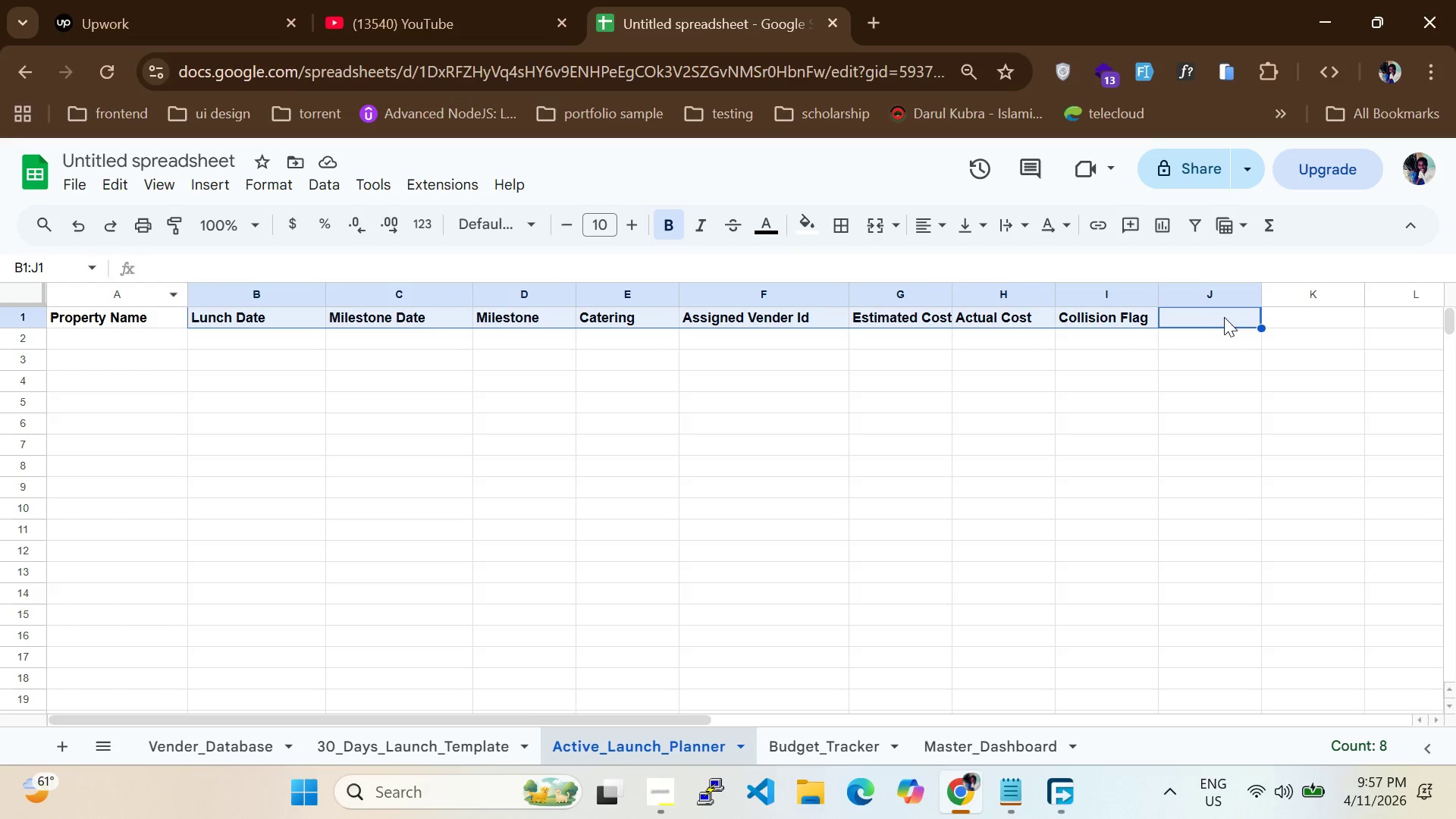 
left_click([1265, 320])
 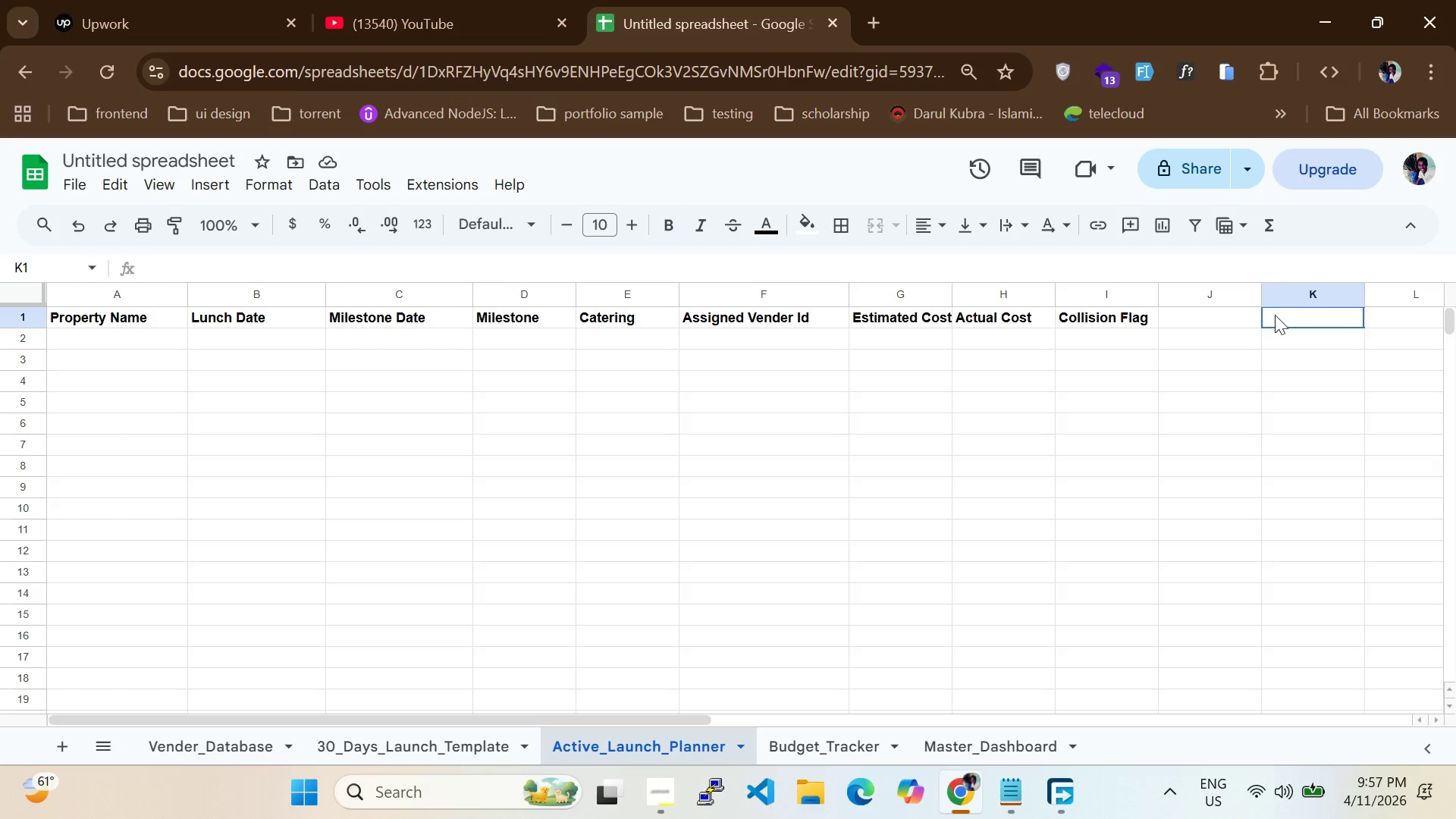 
left_click_drag(start_coordinate=[1279, 315], to_coordinate=[123, 315])
 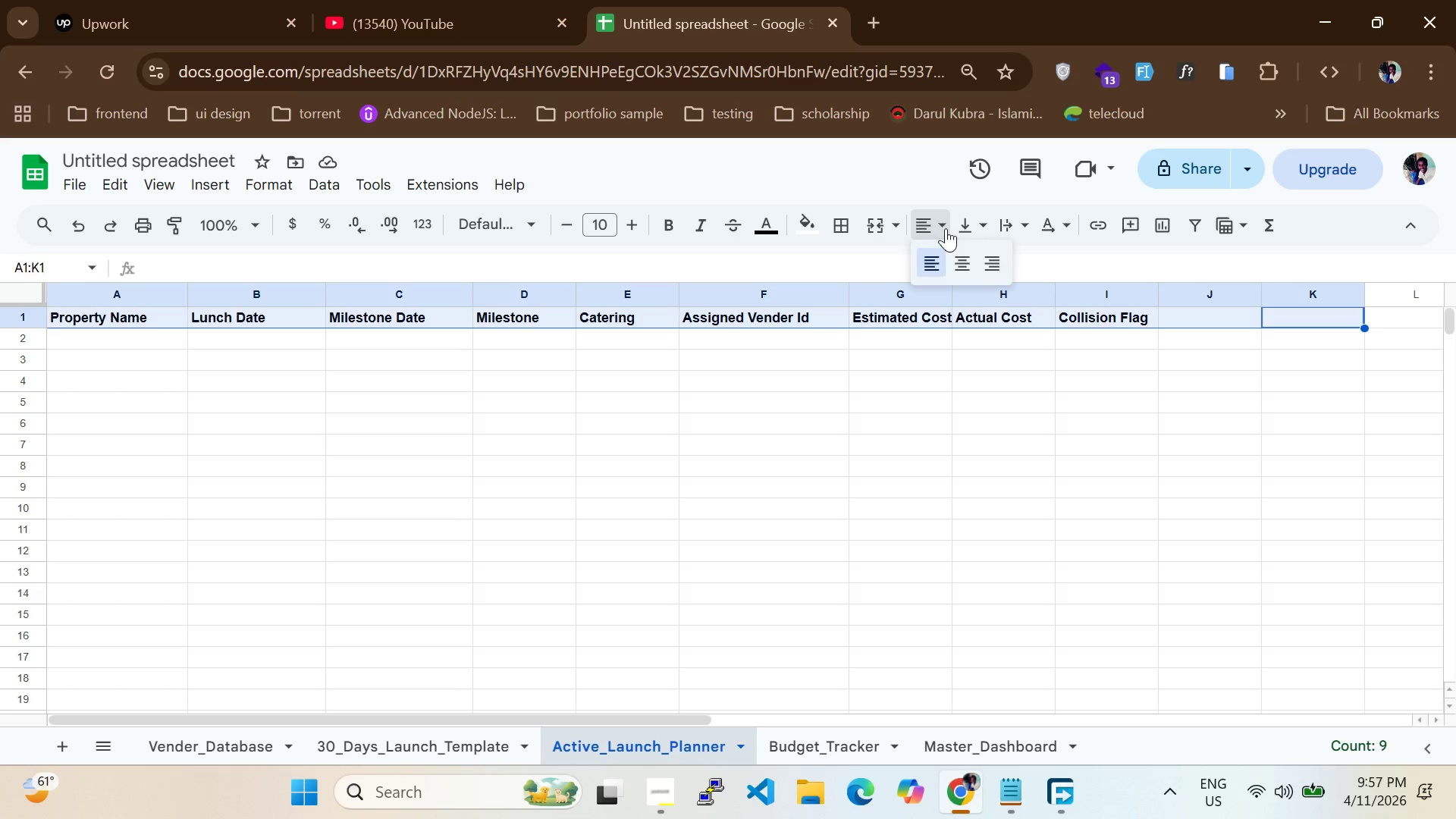 
left_click([956, 255])
 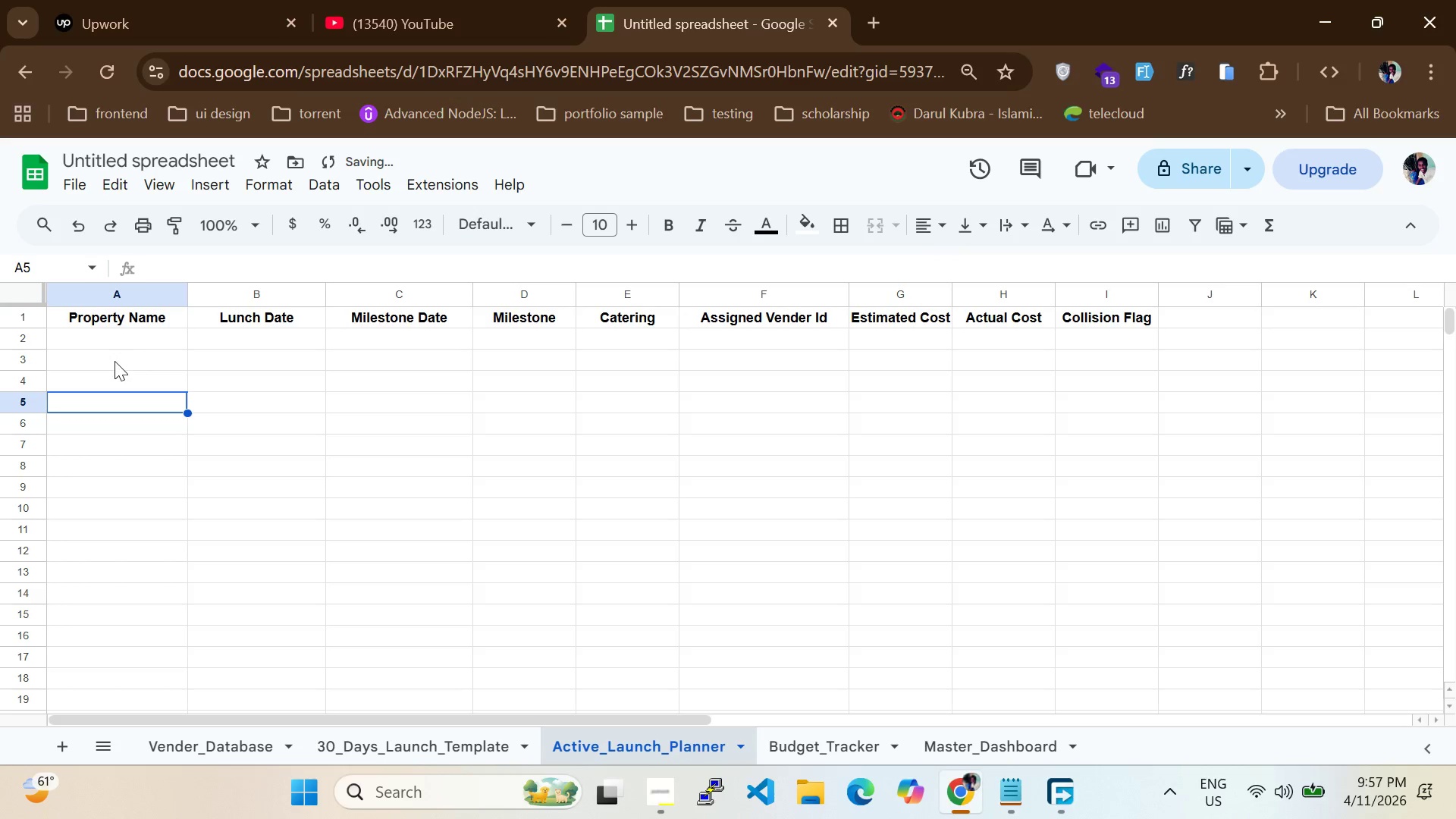 
left_click([122, 338])
 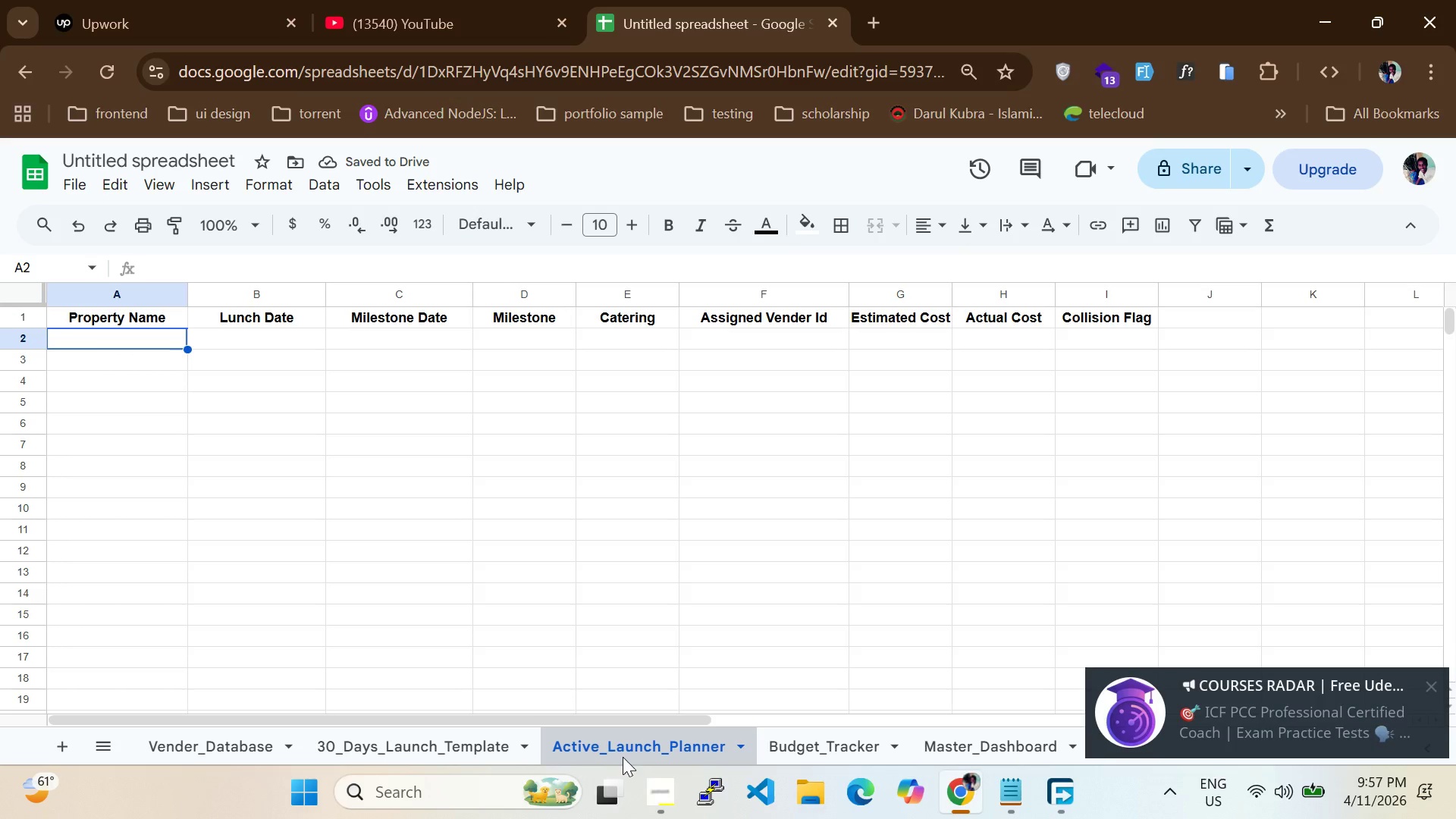 
left_click([654, 787])